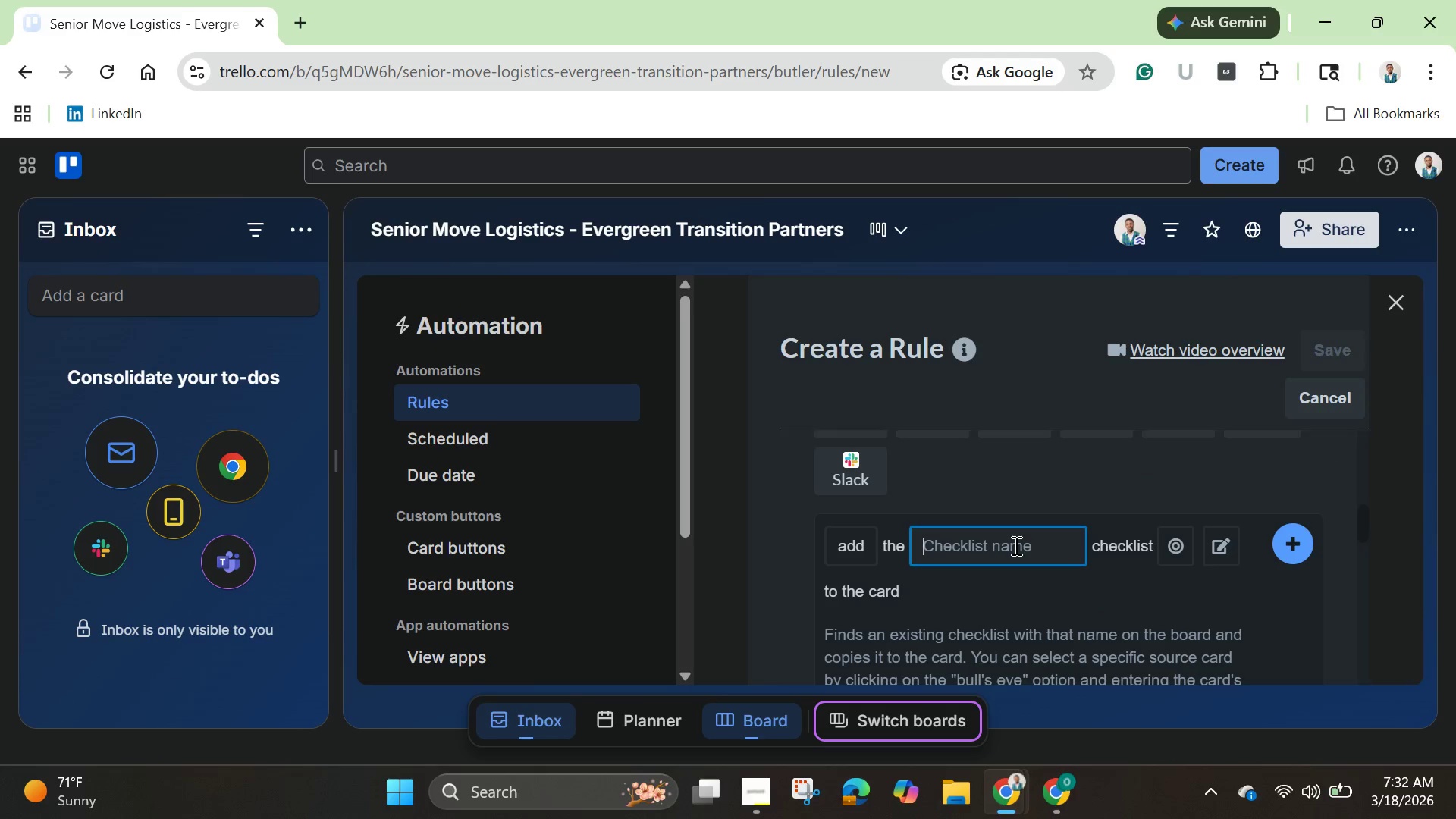 
wait(8.03)
 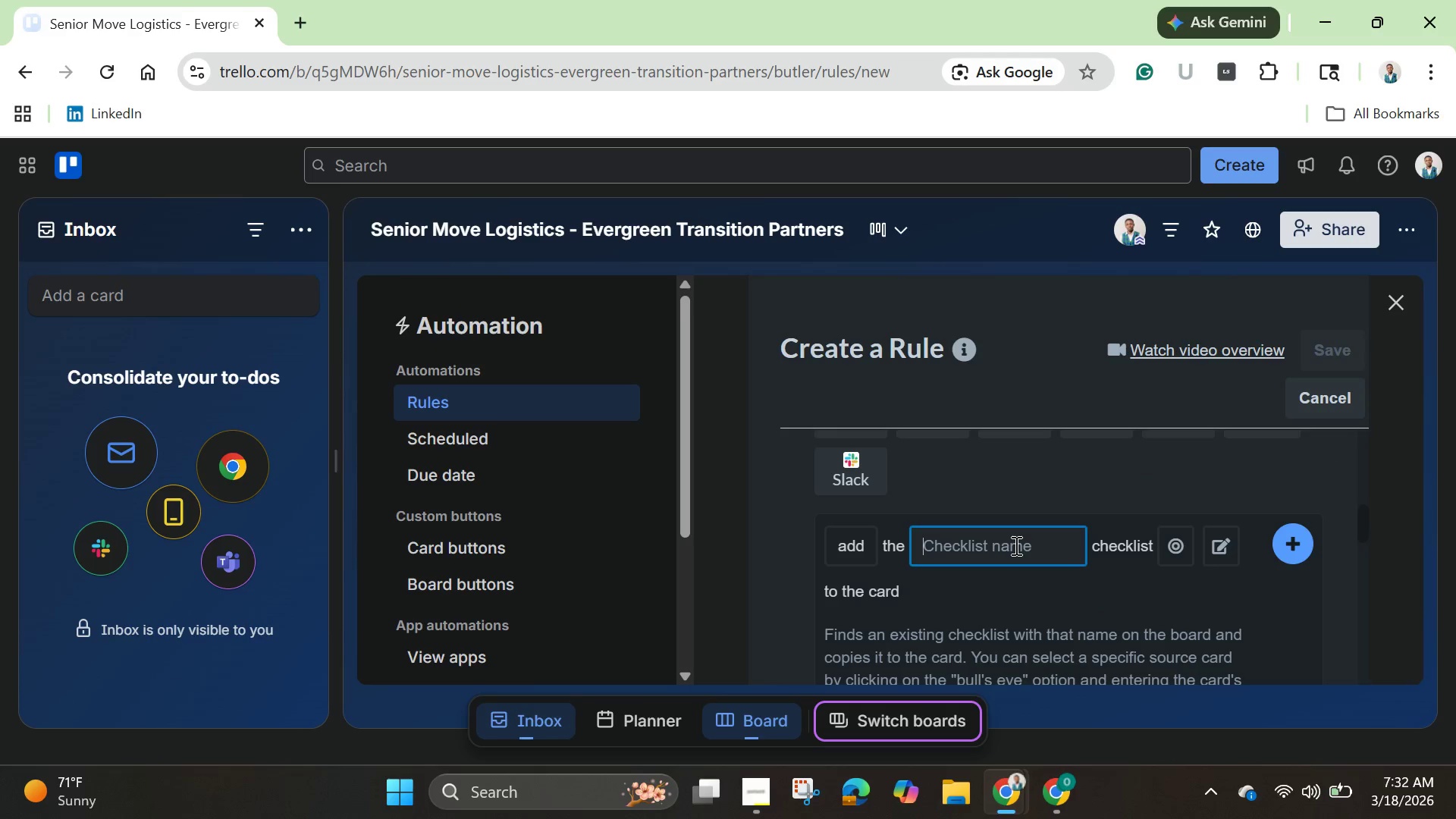 
hold_key(key=CapsLock, duration=0.34)
 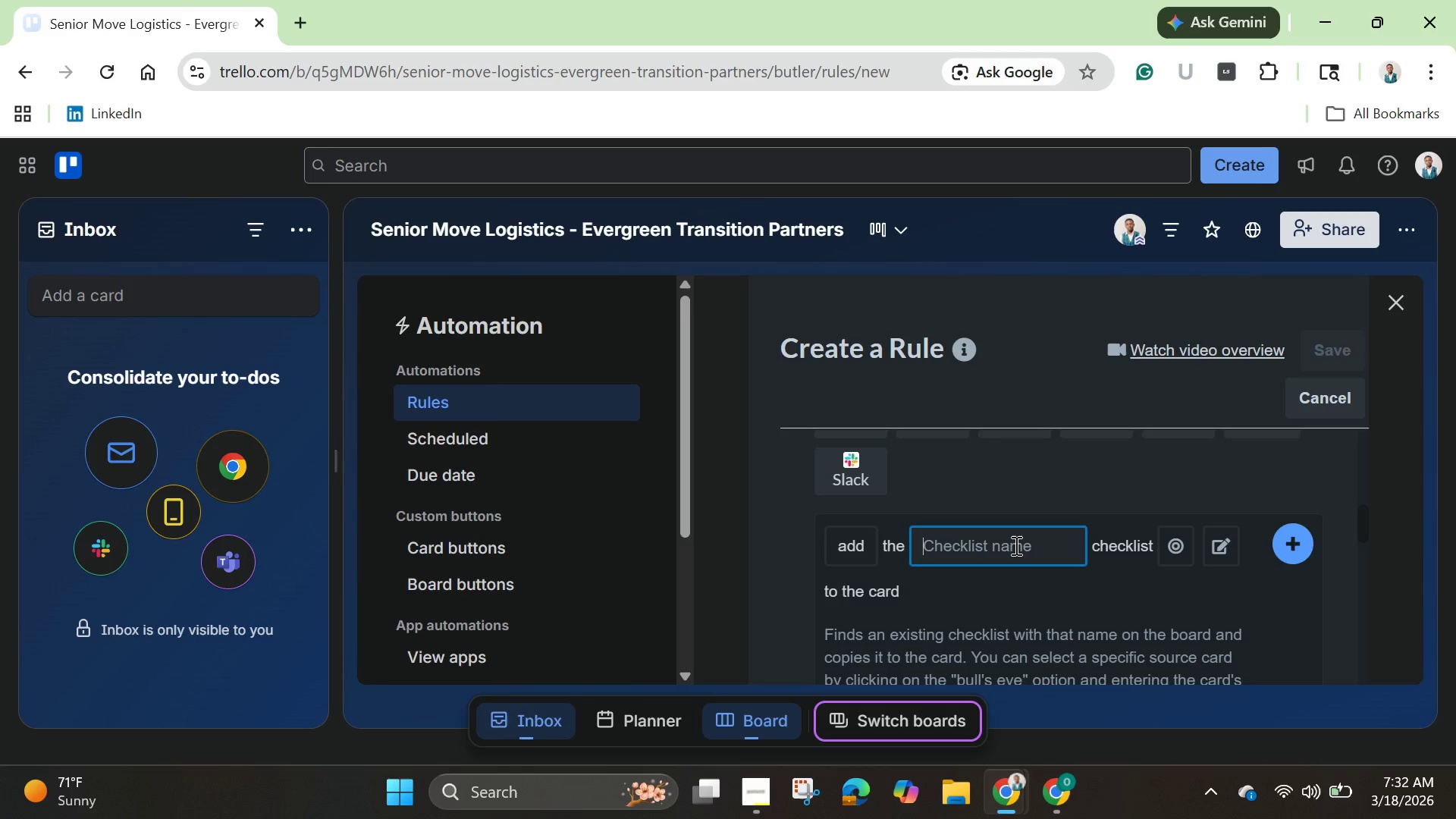 
type(Settling i)
key(Backspace)
type(In)
 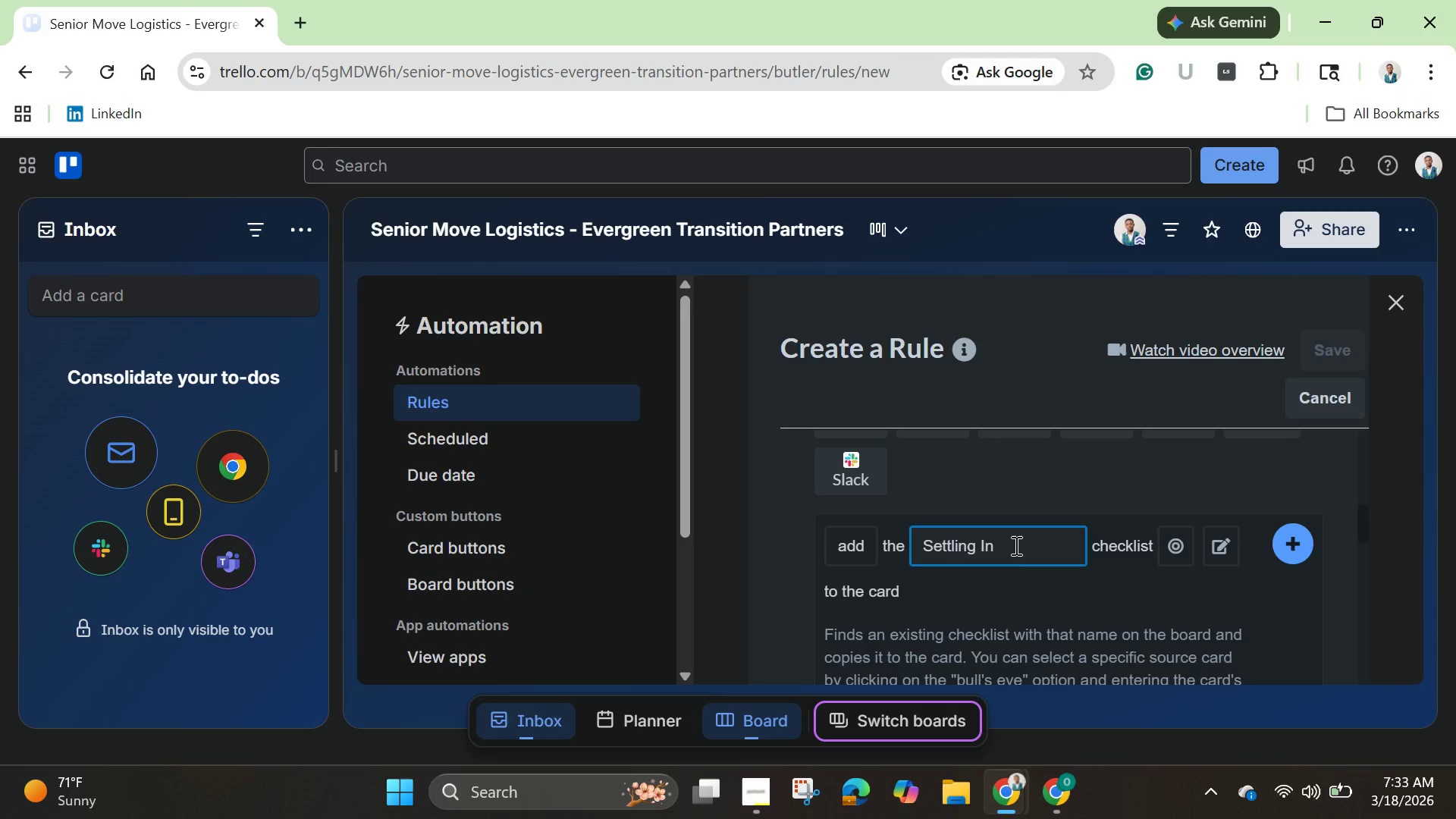 
wait(9.7)
 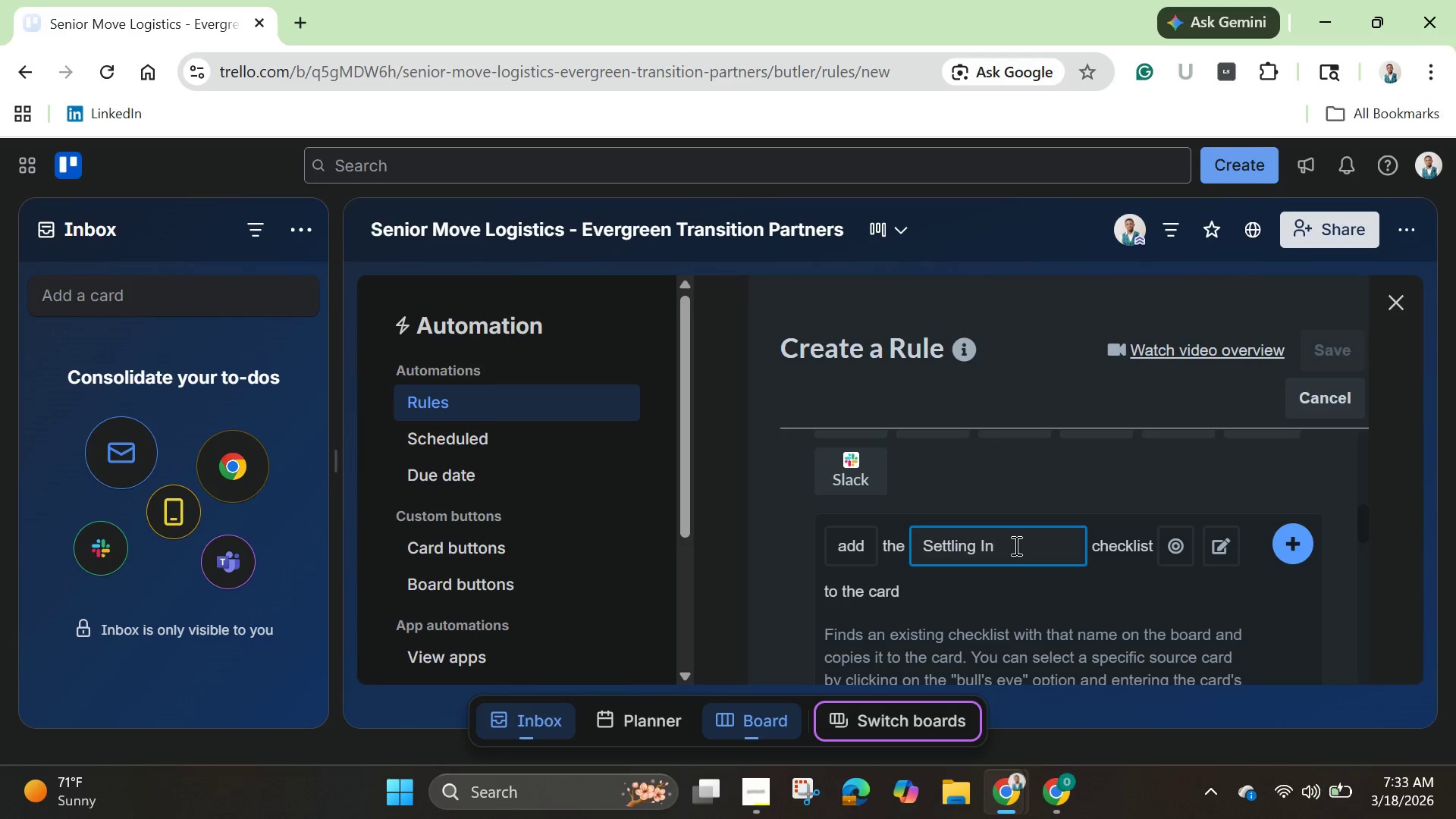 
left_click([1298, 538])
 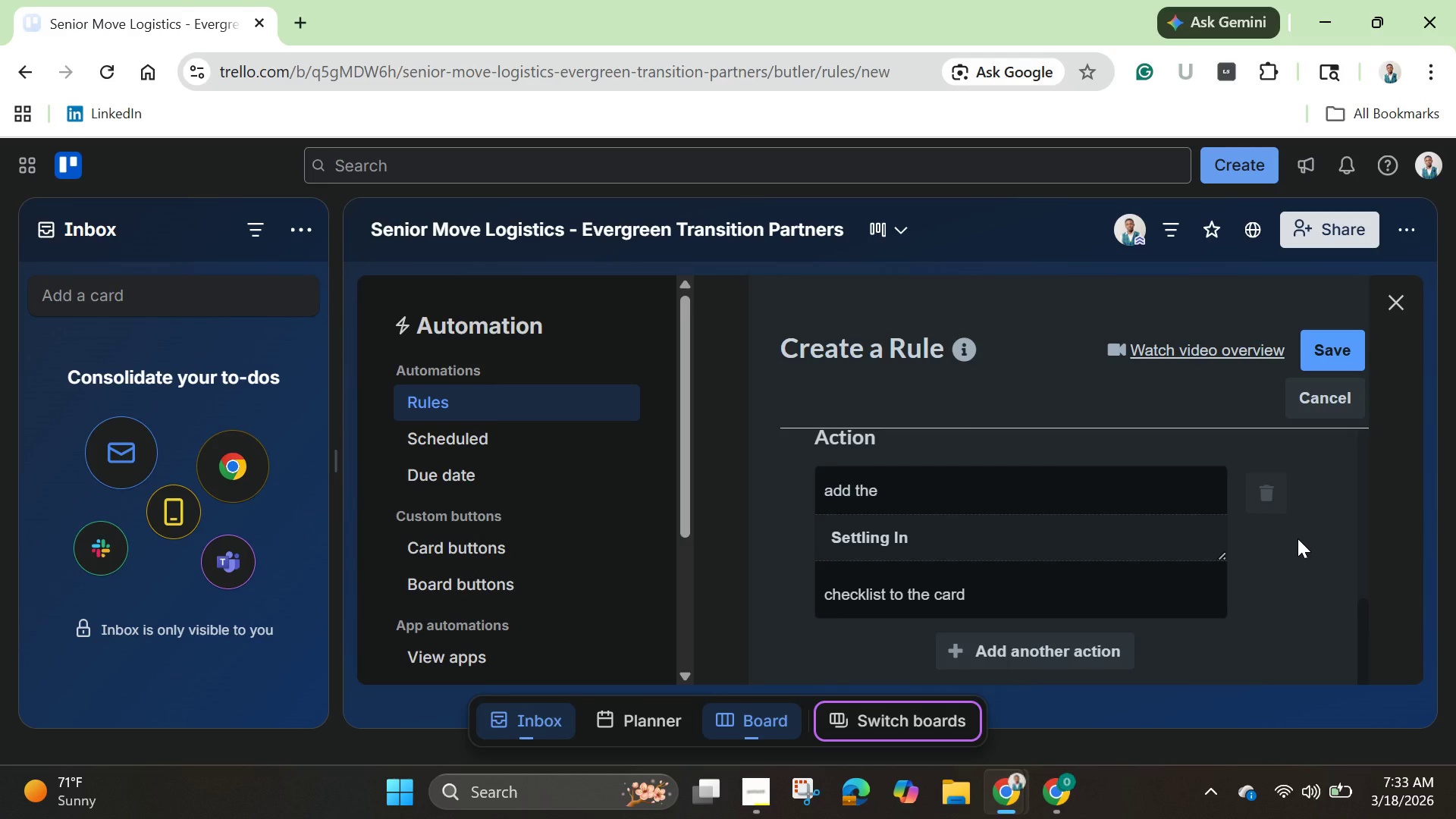 
wait(10.89)
 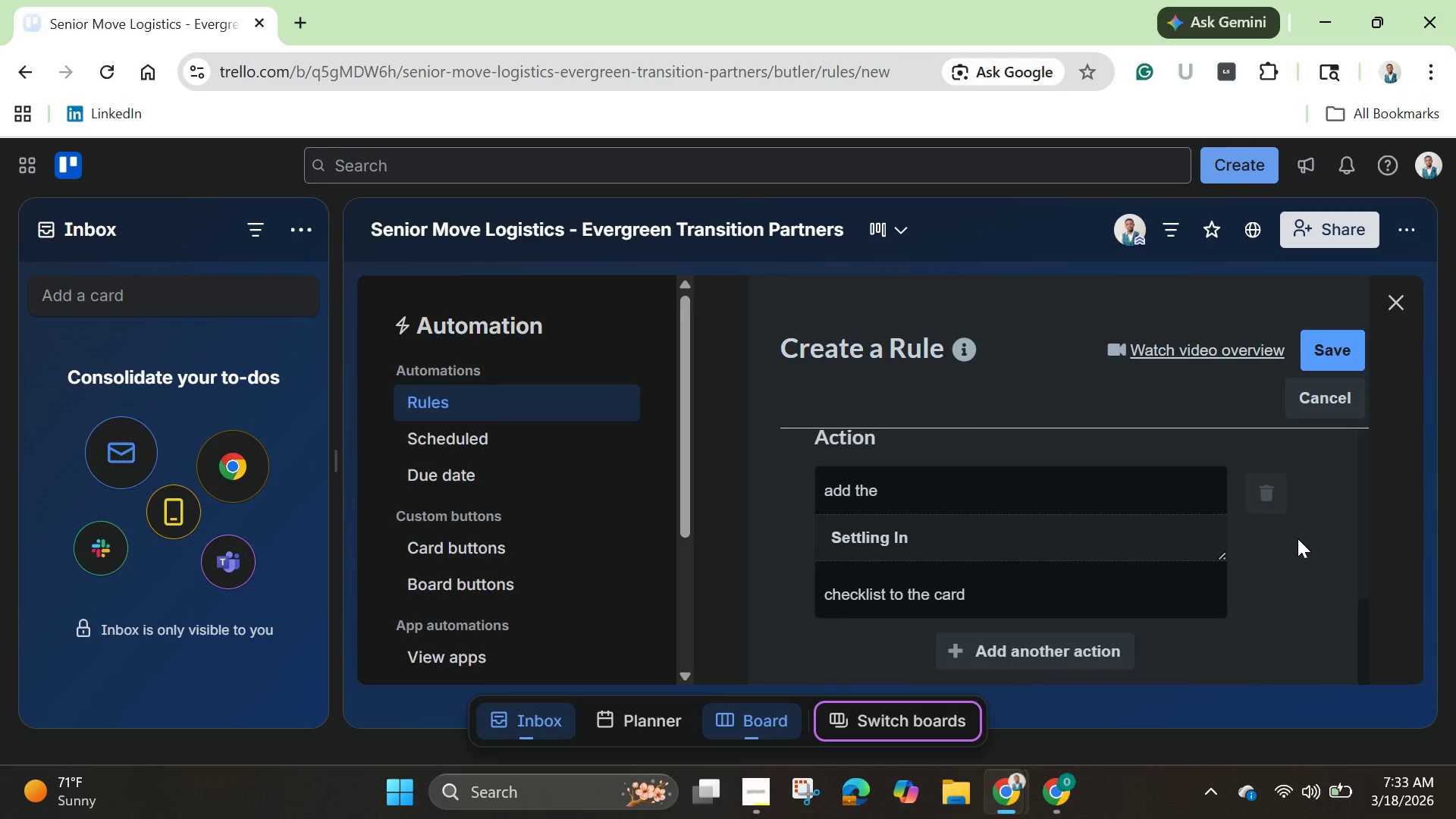 
left_click([1323, 347])
 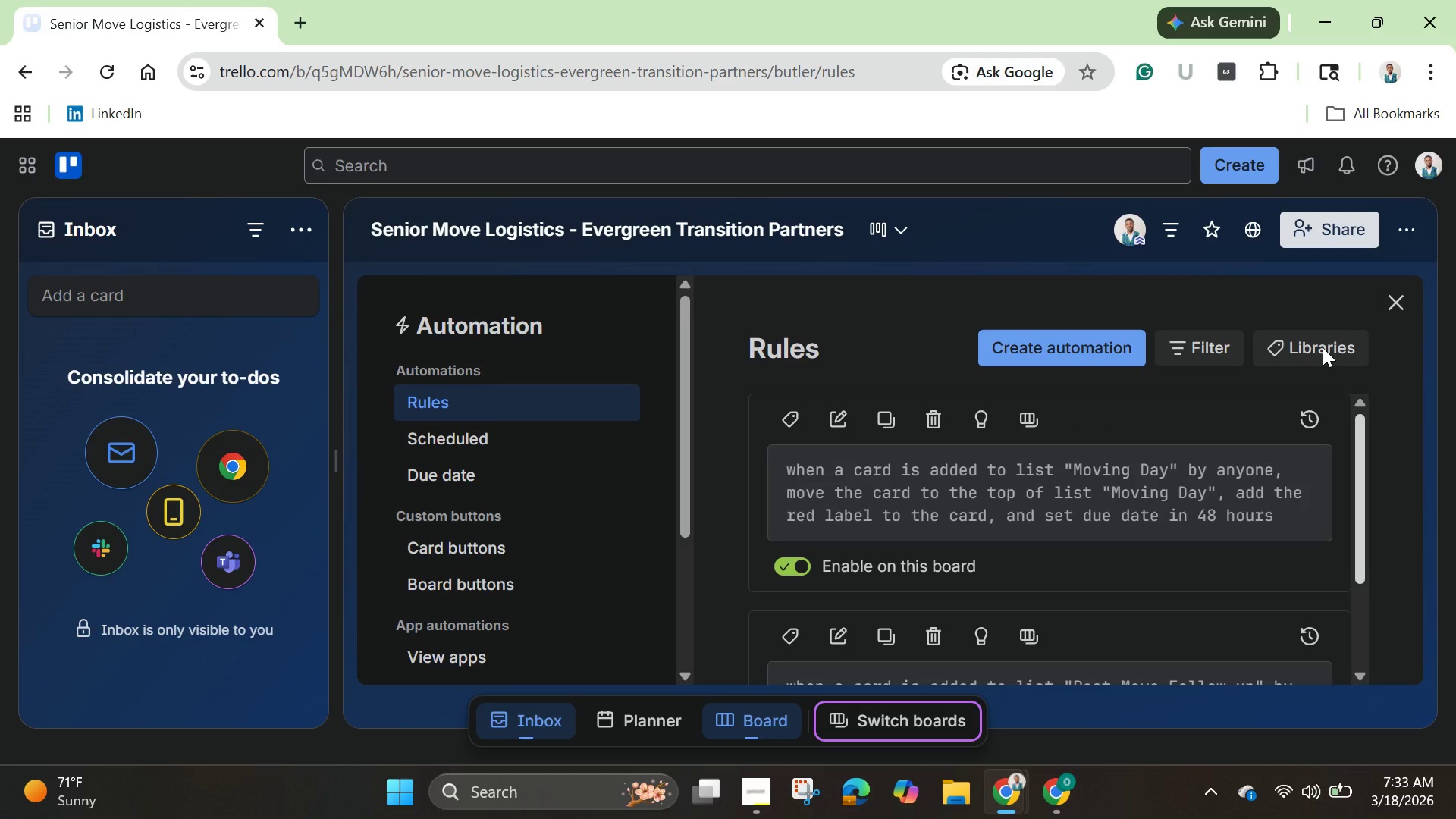 
wait(25.19)
 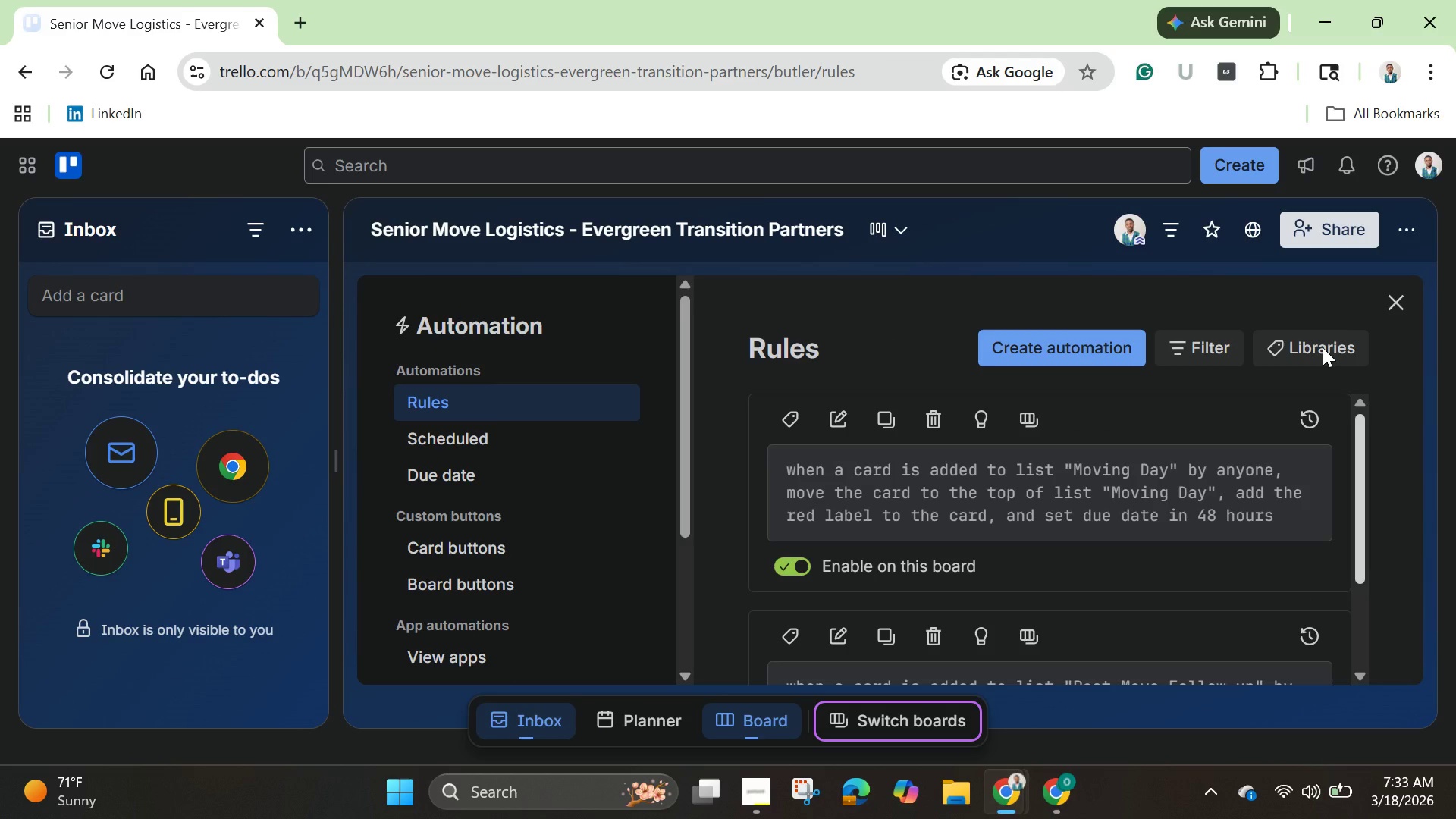 
left_click([1395, 302])
 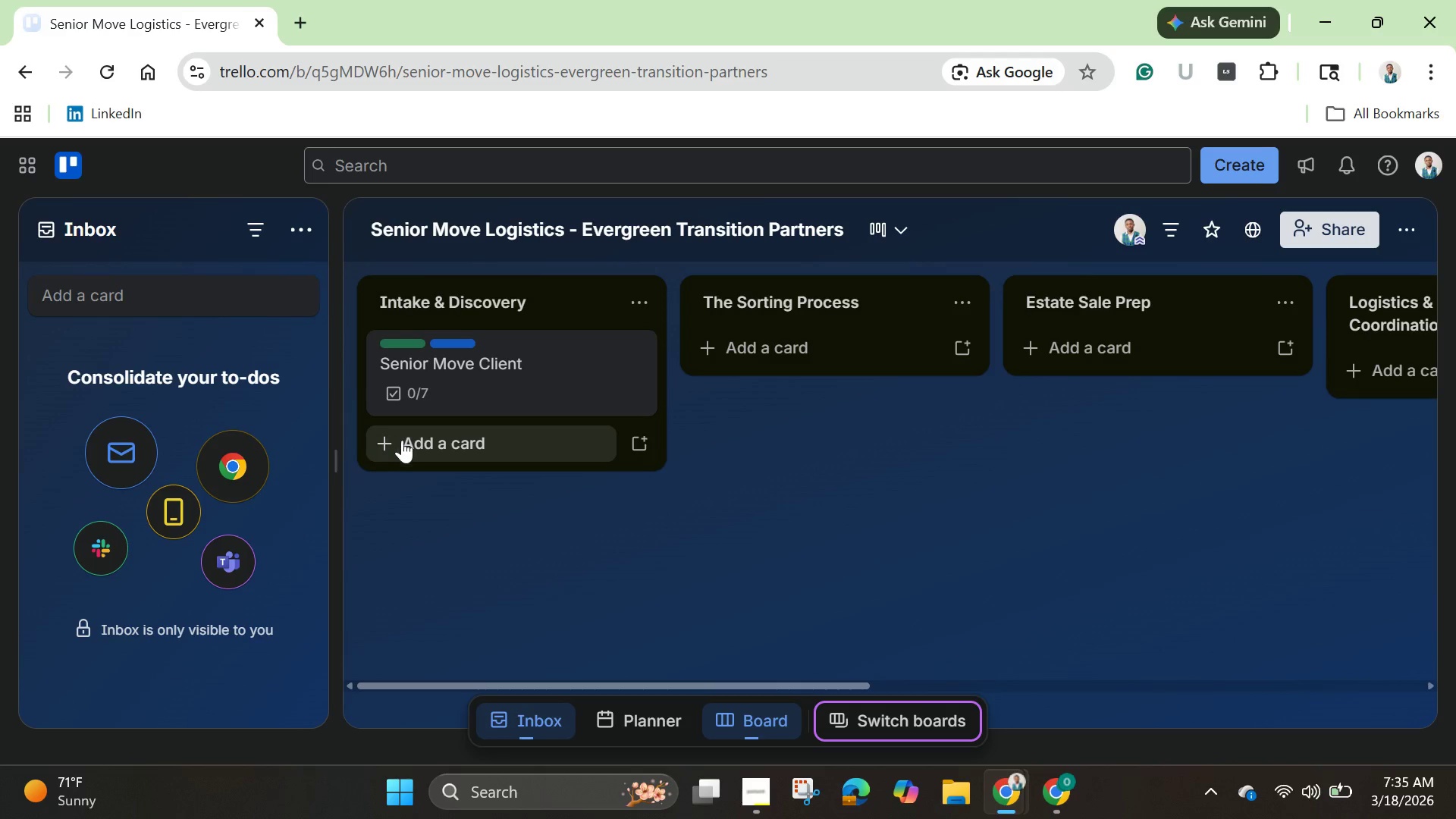 
wait(71.28)
 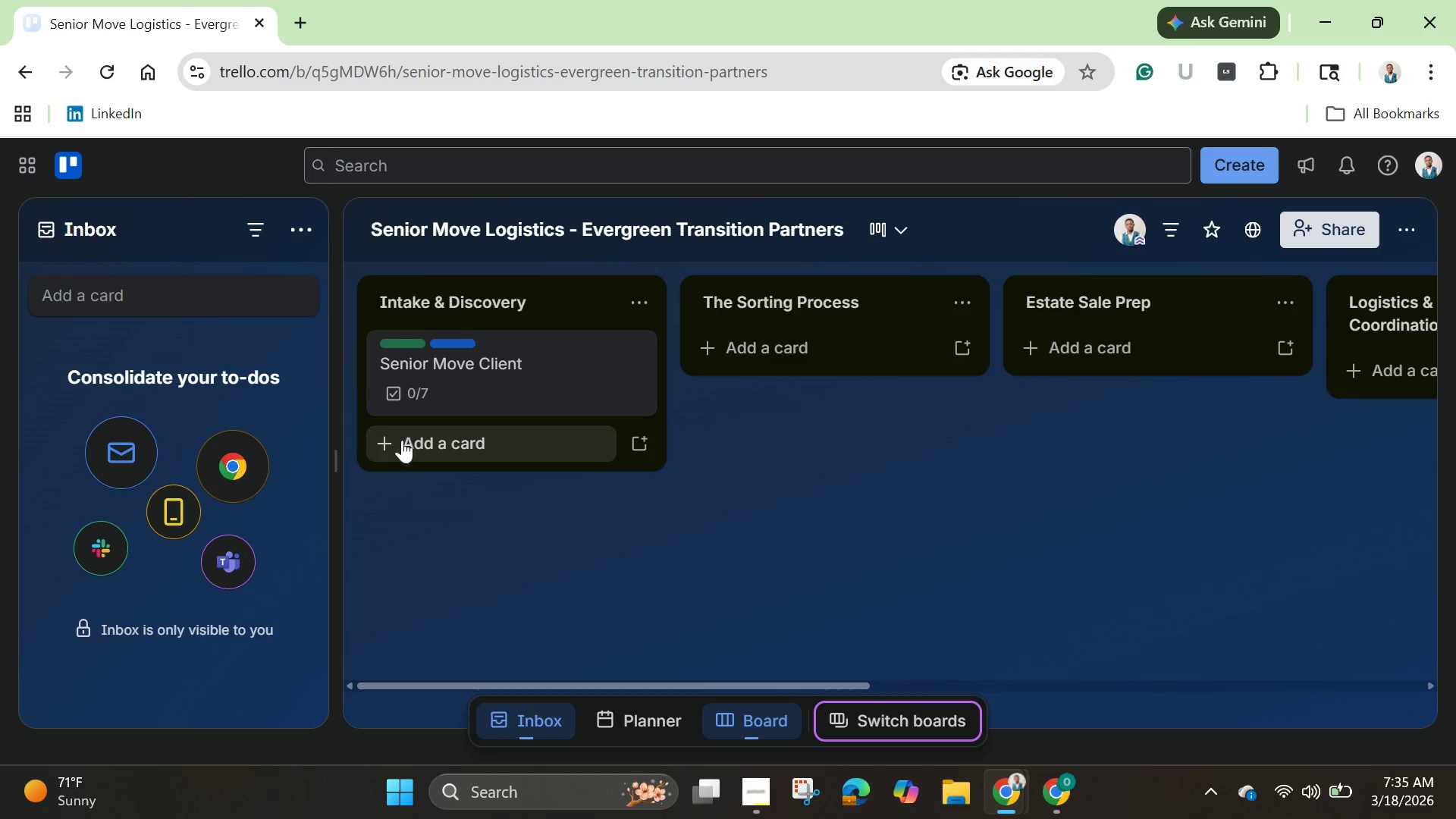 
left_click([426, 453])
 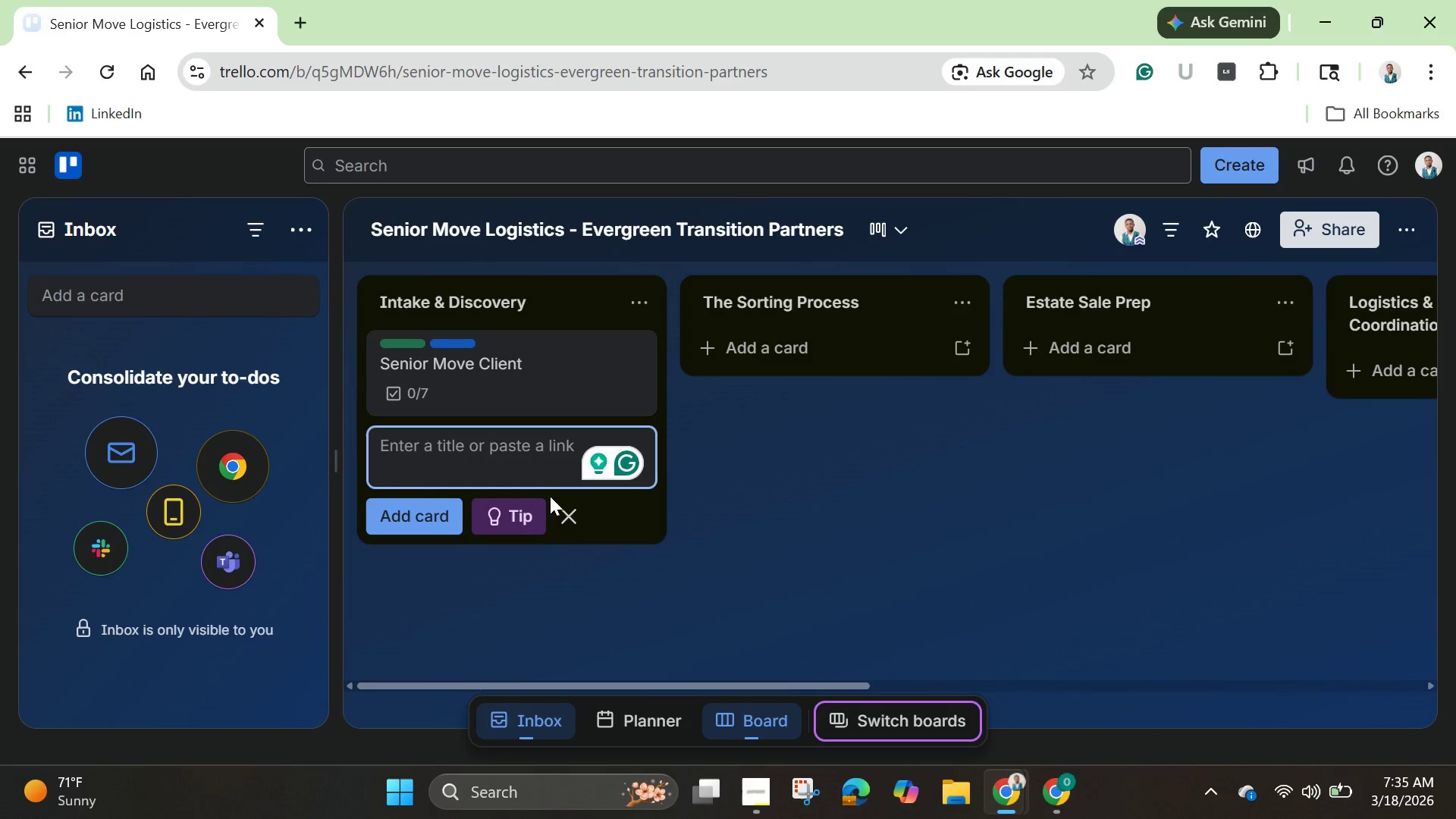 
mouse_move([516, 433])
 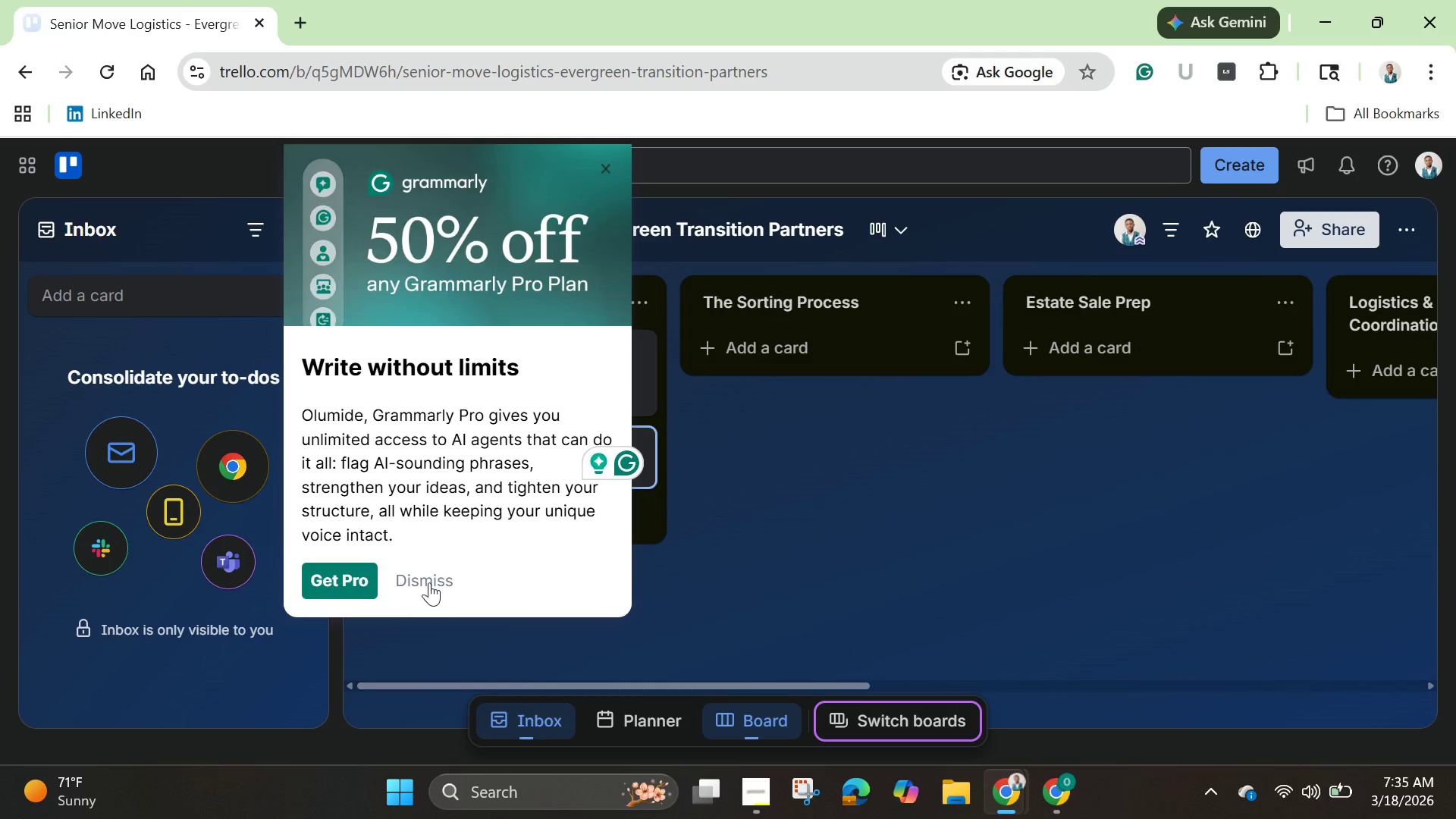 
left_click([429, 579])
 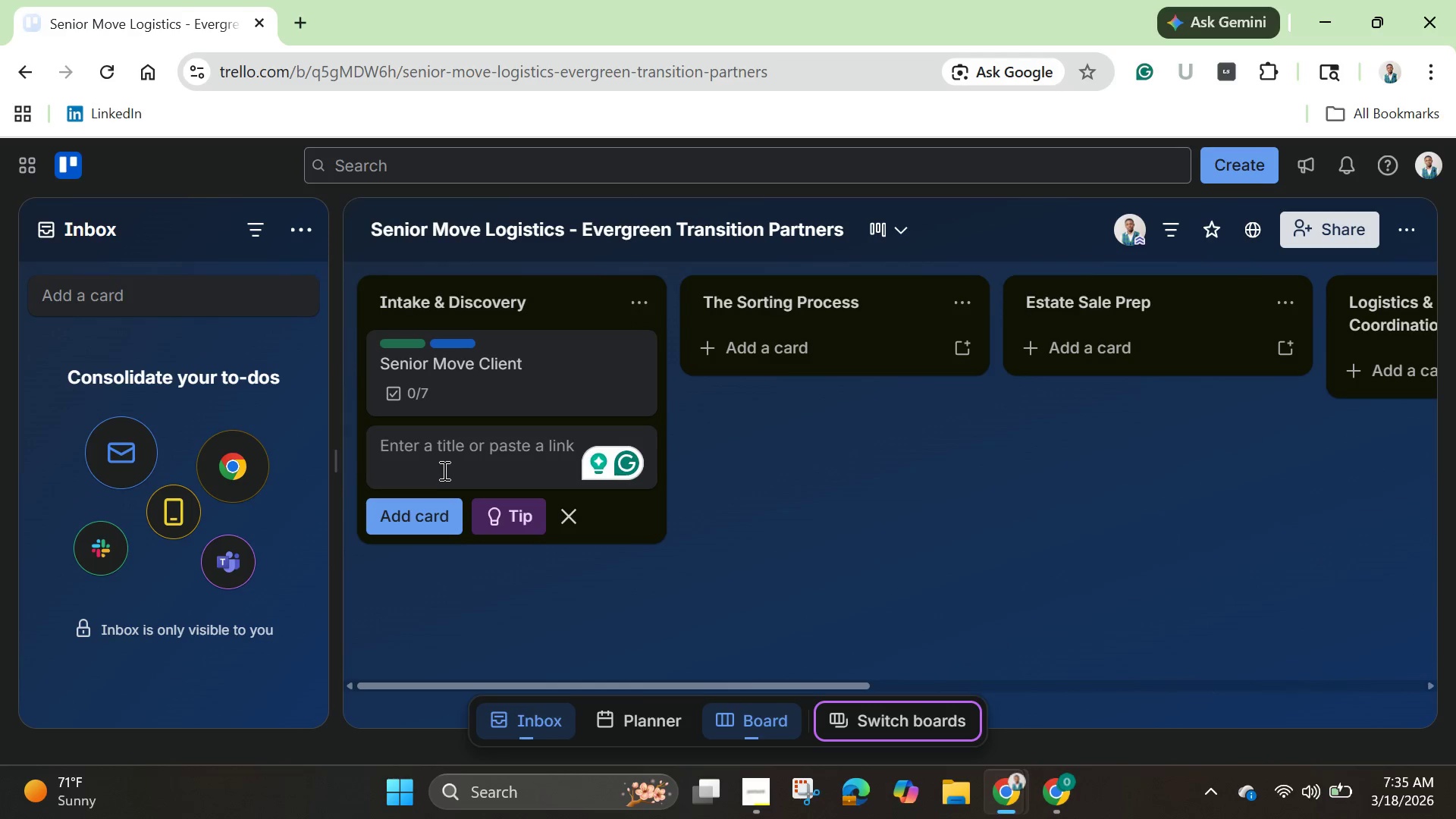 
left_click([453, 463])
 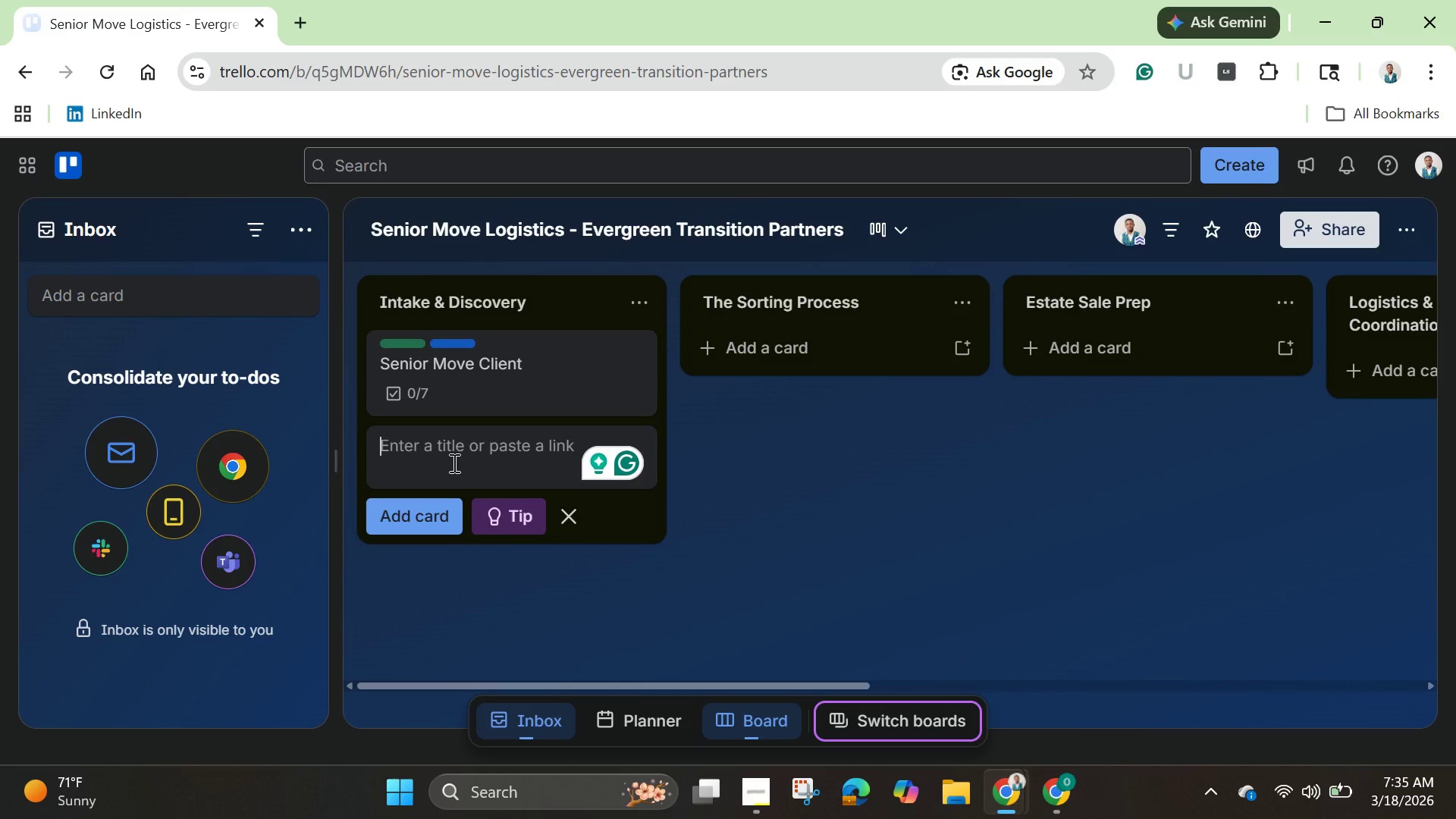 
wait(12.66)
 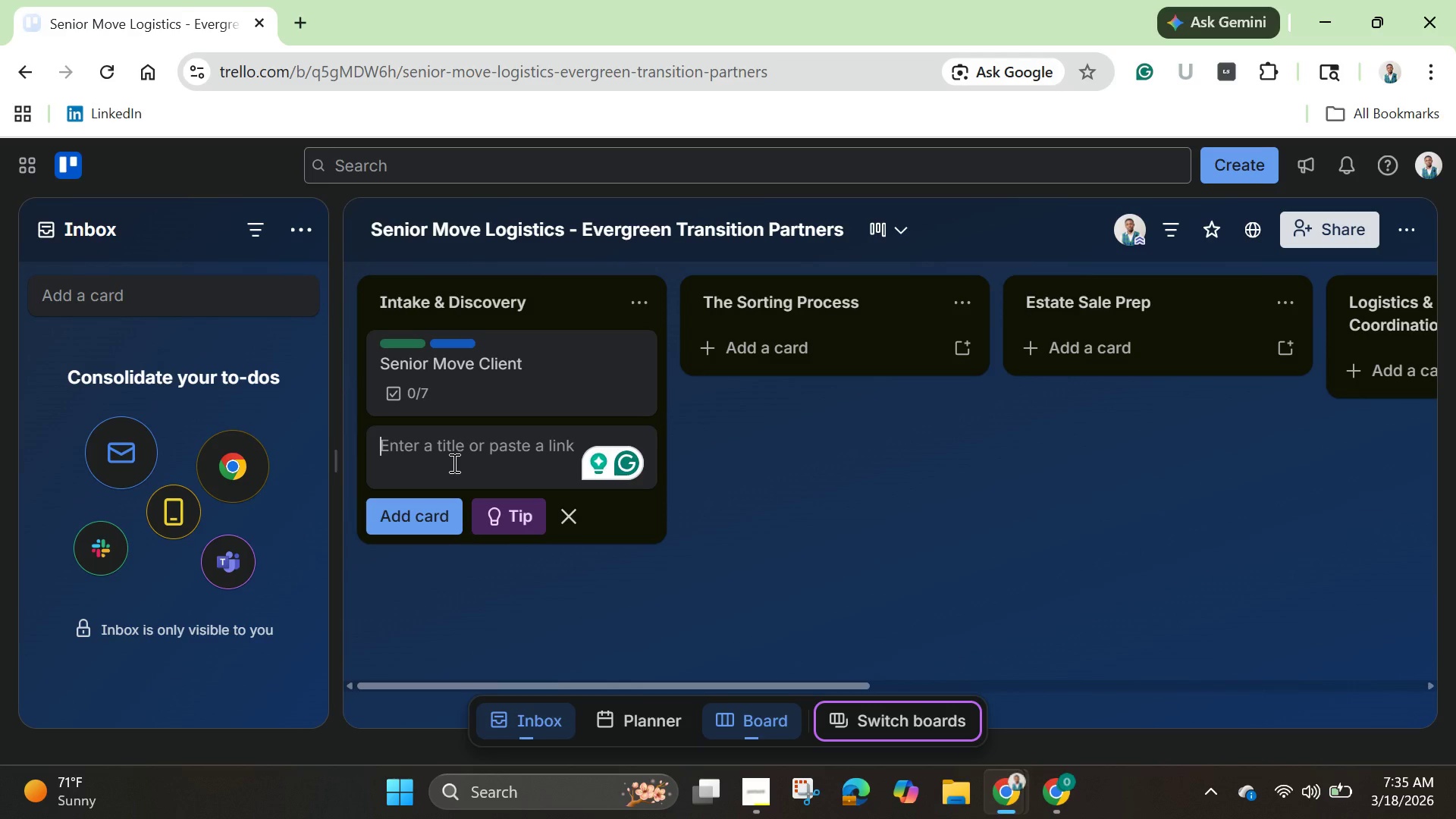 
hold_key(key=ControlLeft, duration=0.31)
 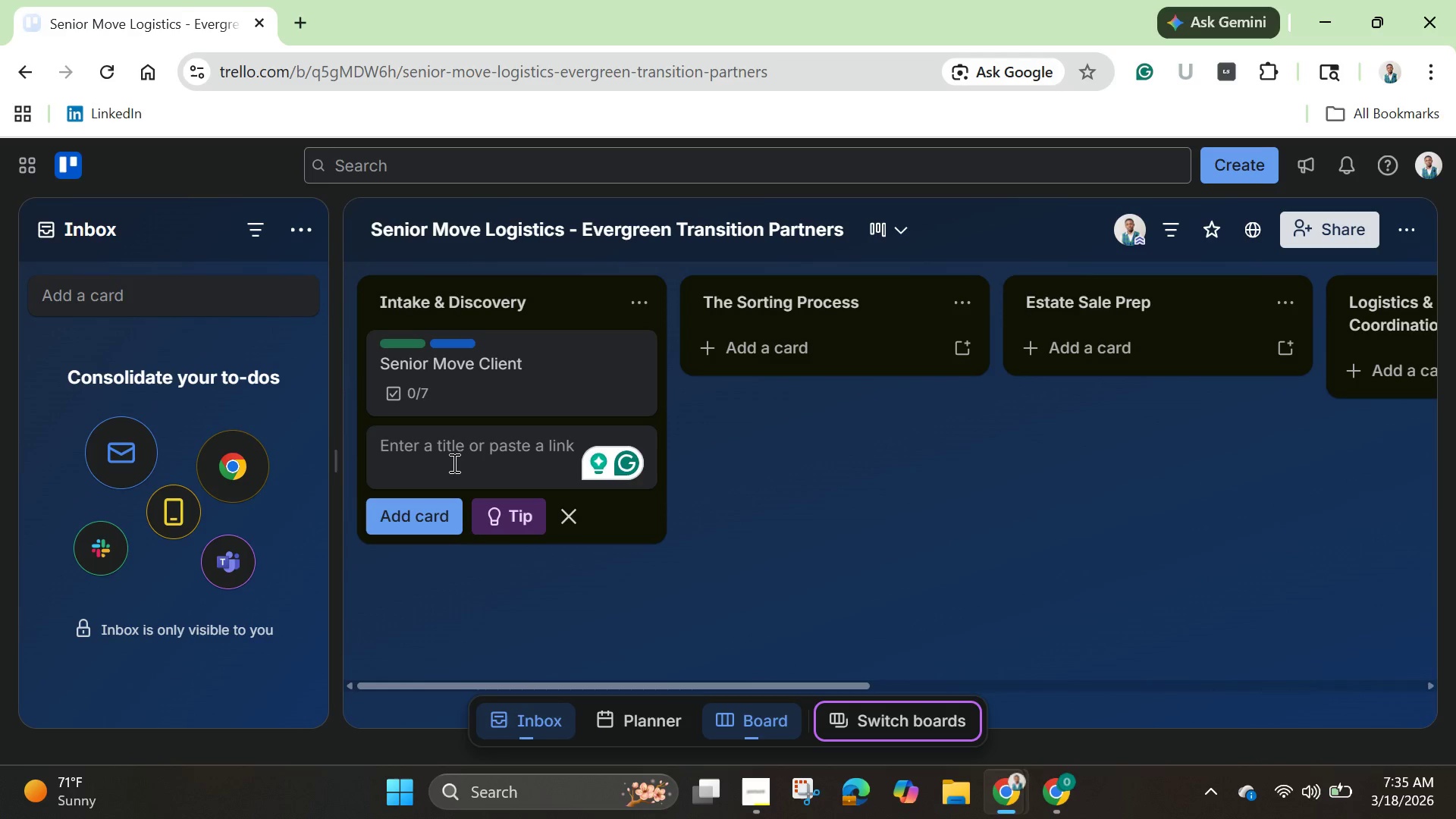 
type(Cliwent)
key(Backspace)
key(Backspace)
key(Backspace)
type(nt )
 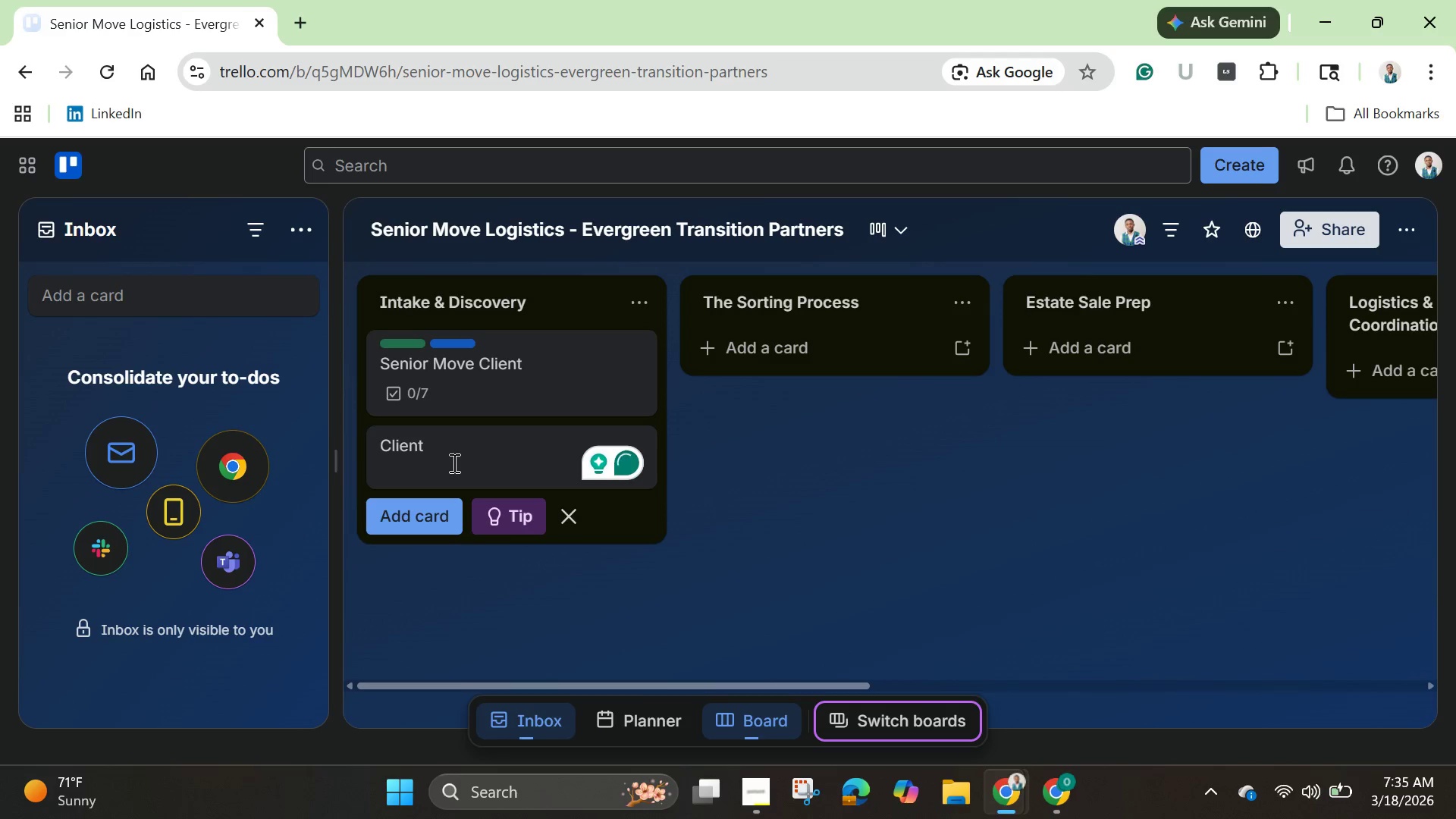 
key(Backspace)
type(: Mrs )
key(Backspace)
type(. Ha)
key(Backspace)
type(iggins )
 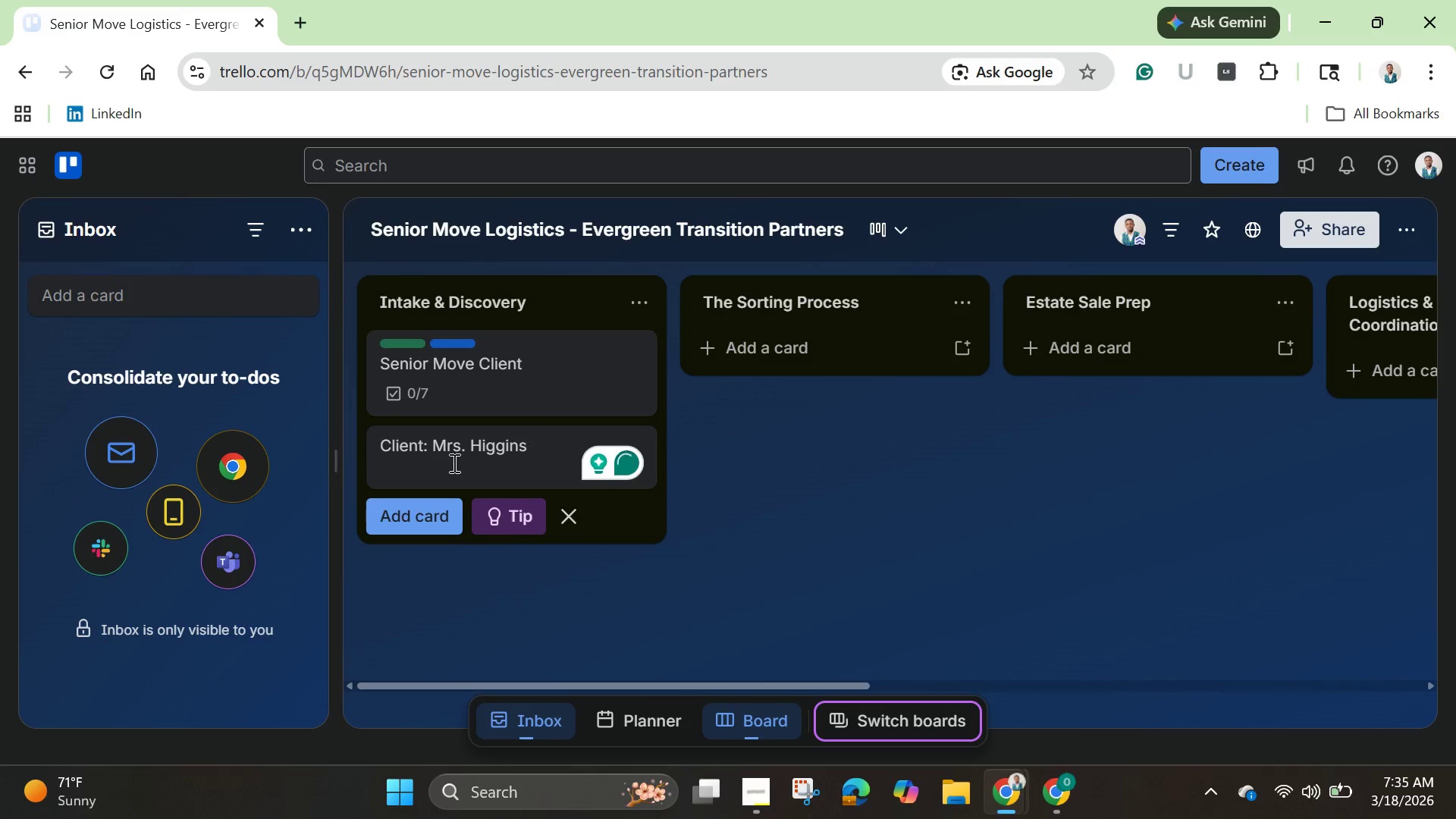 
wait(41.14)
 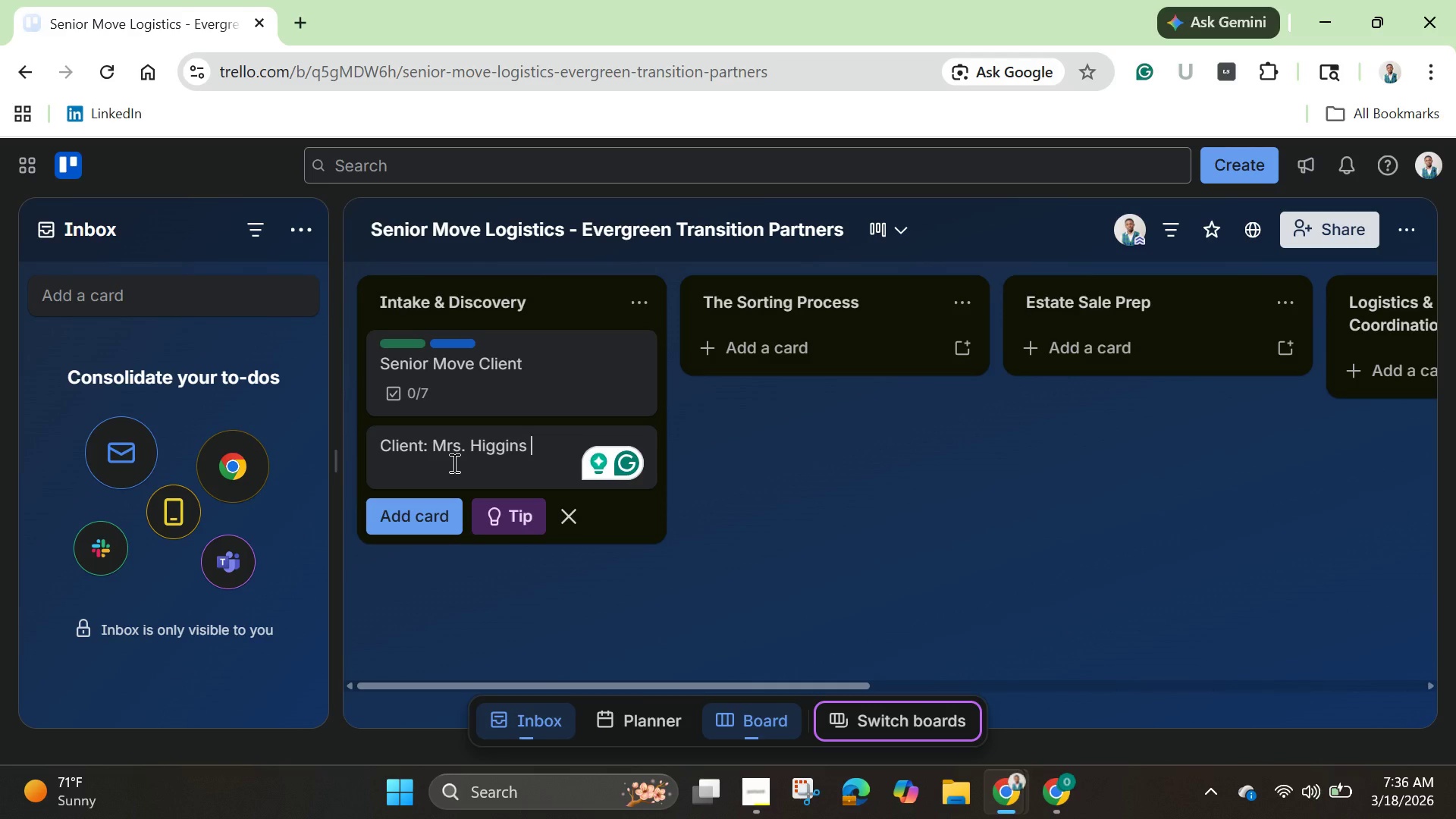 
left_click([419, 519])
 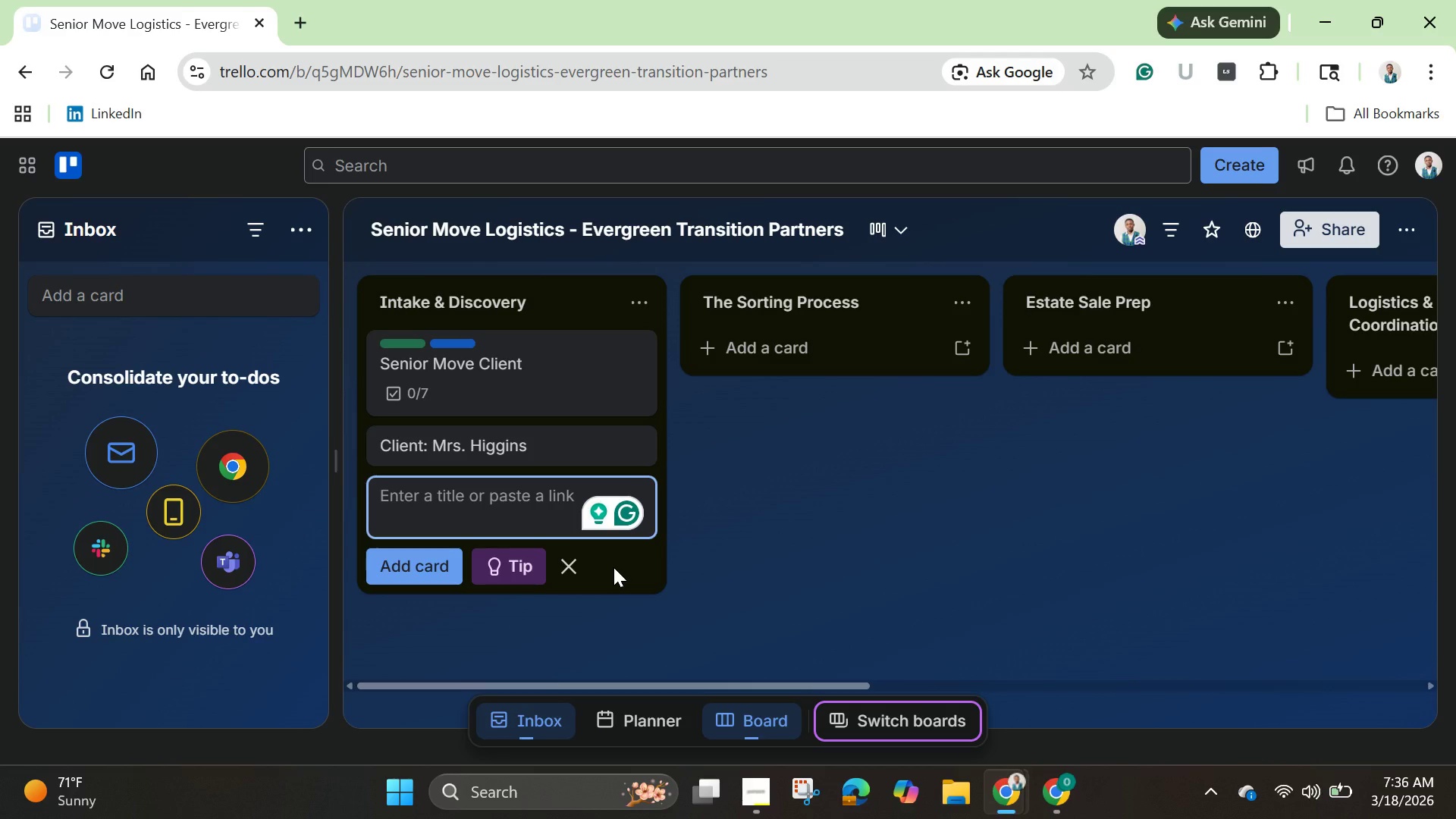 
wait(19.77)
 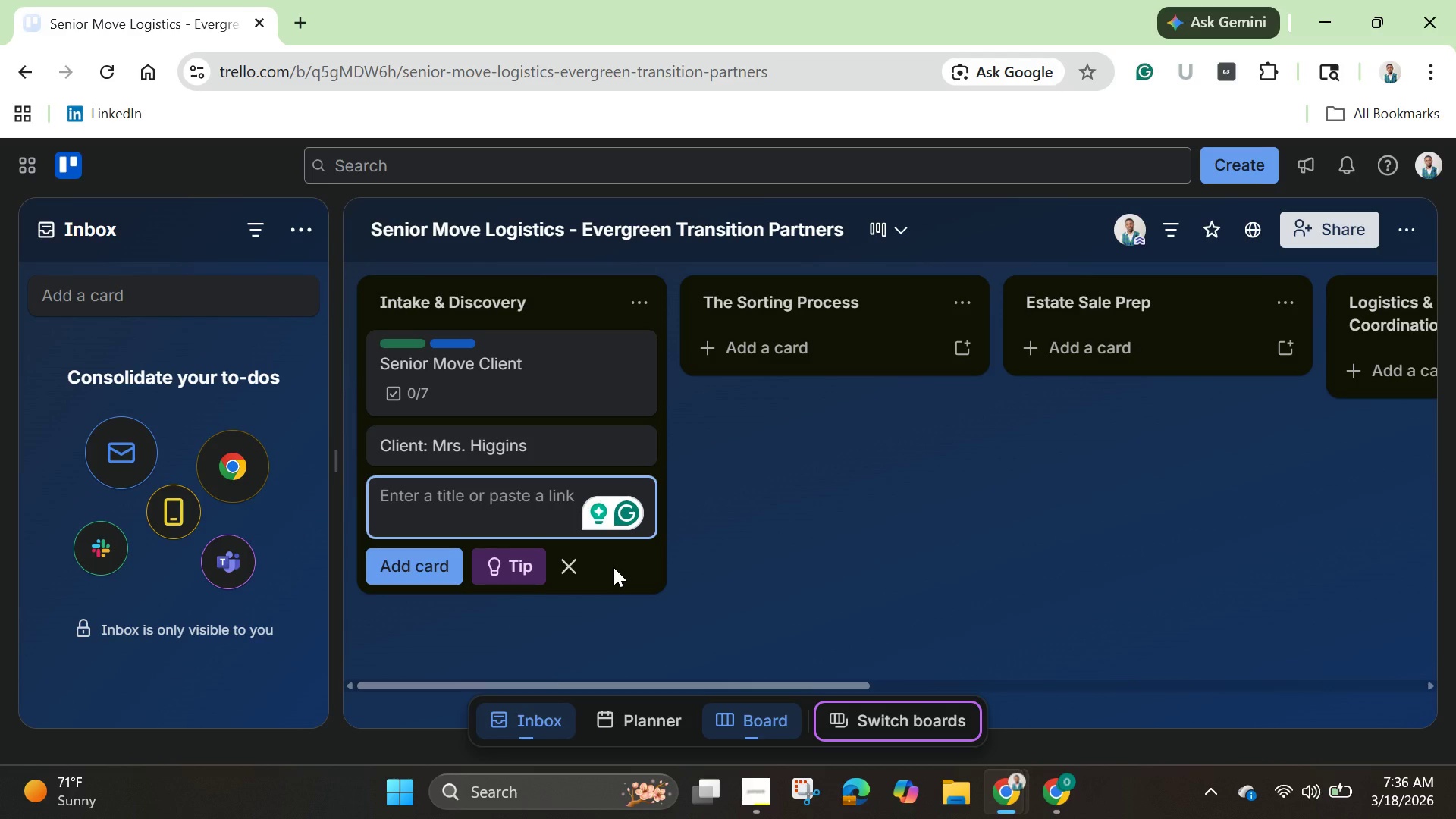 
left_click([573, 574])
 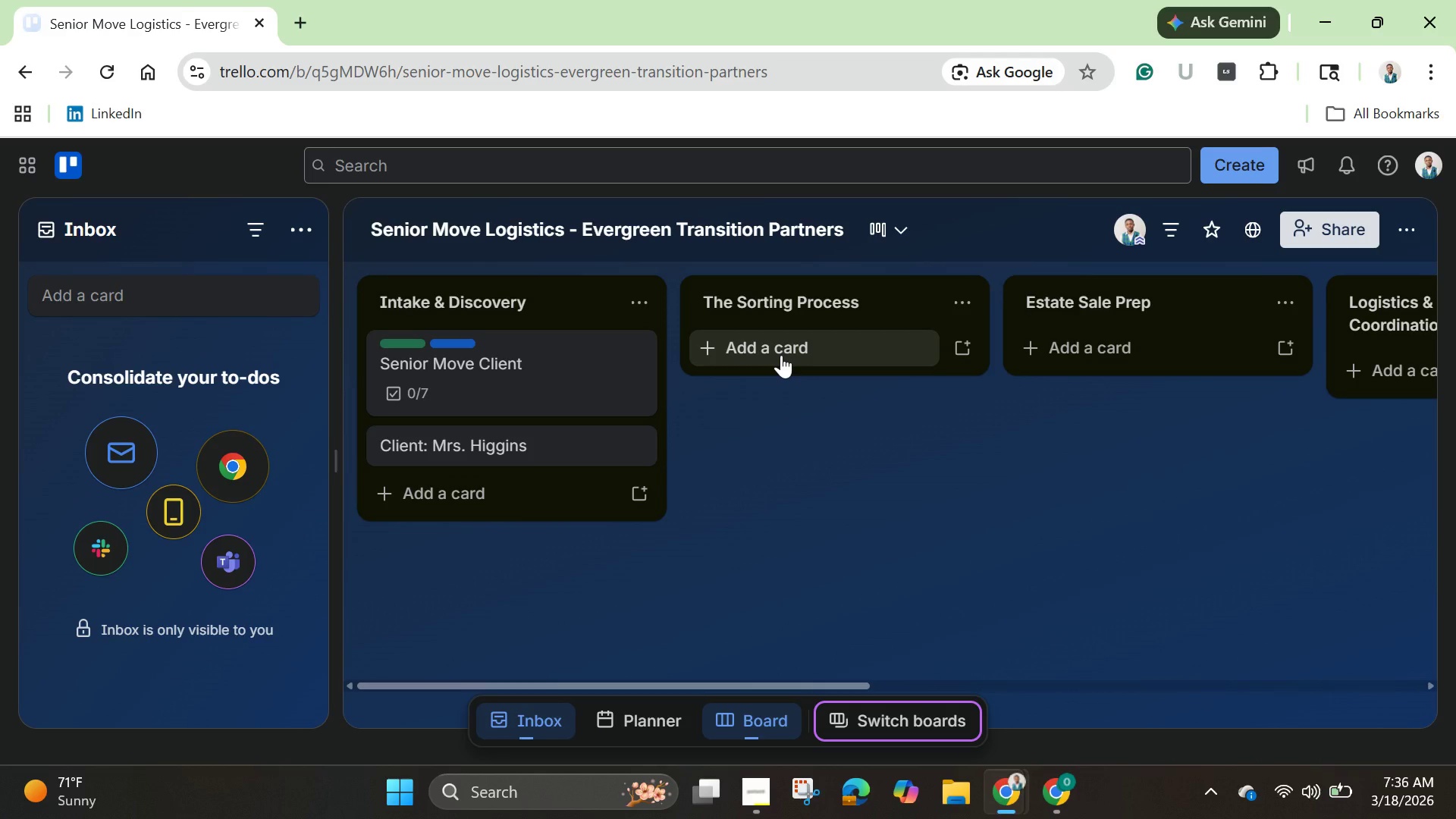 
left_click([781, 355])
 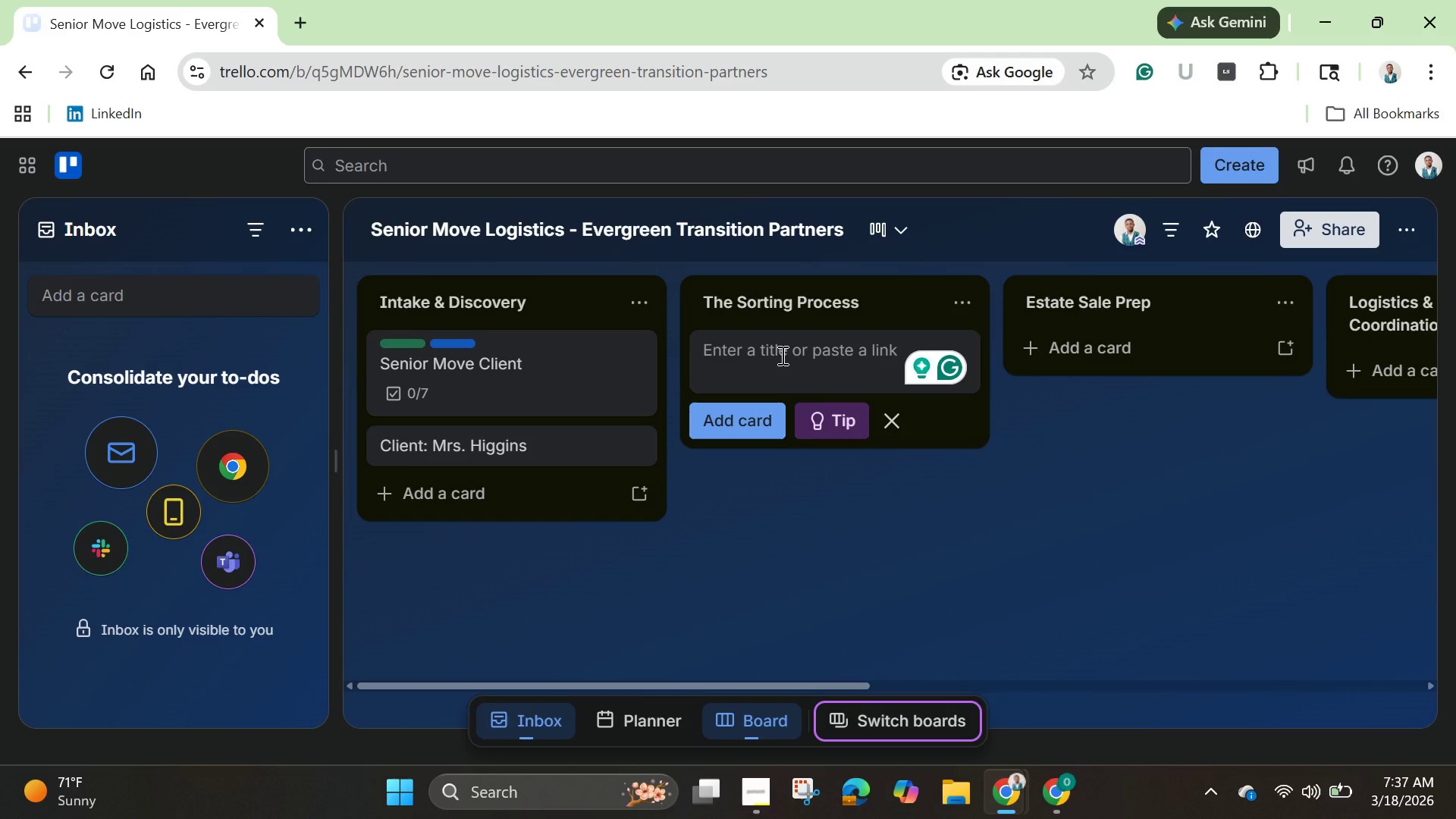 
wait(16.89)
 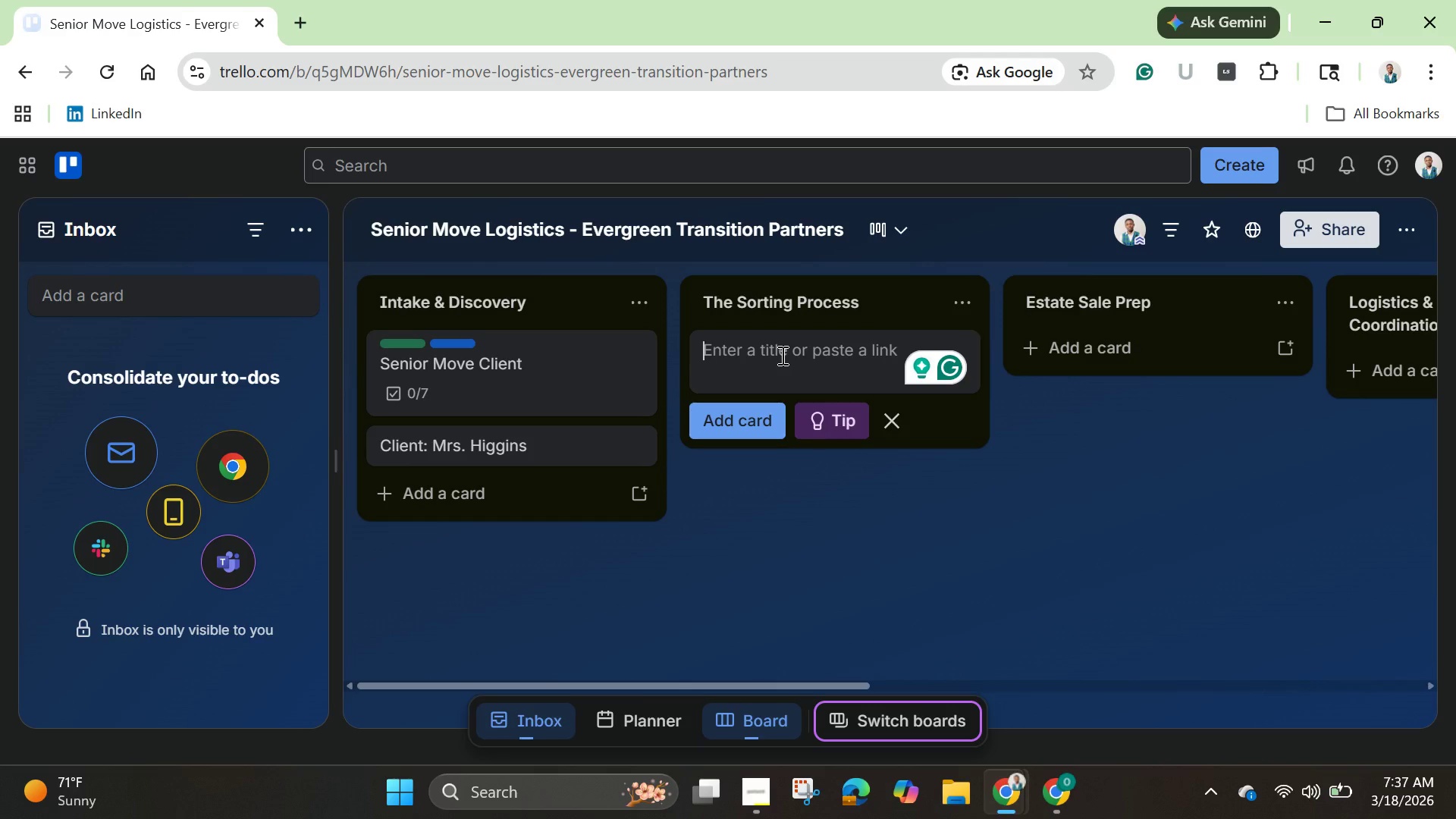 
type(Client: )
 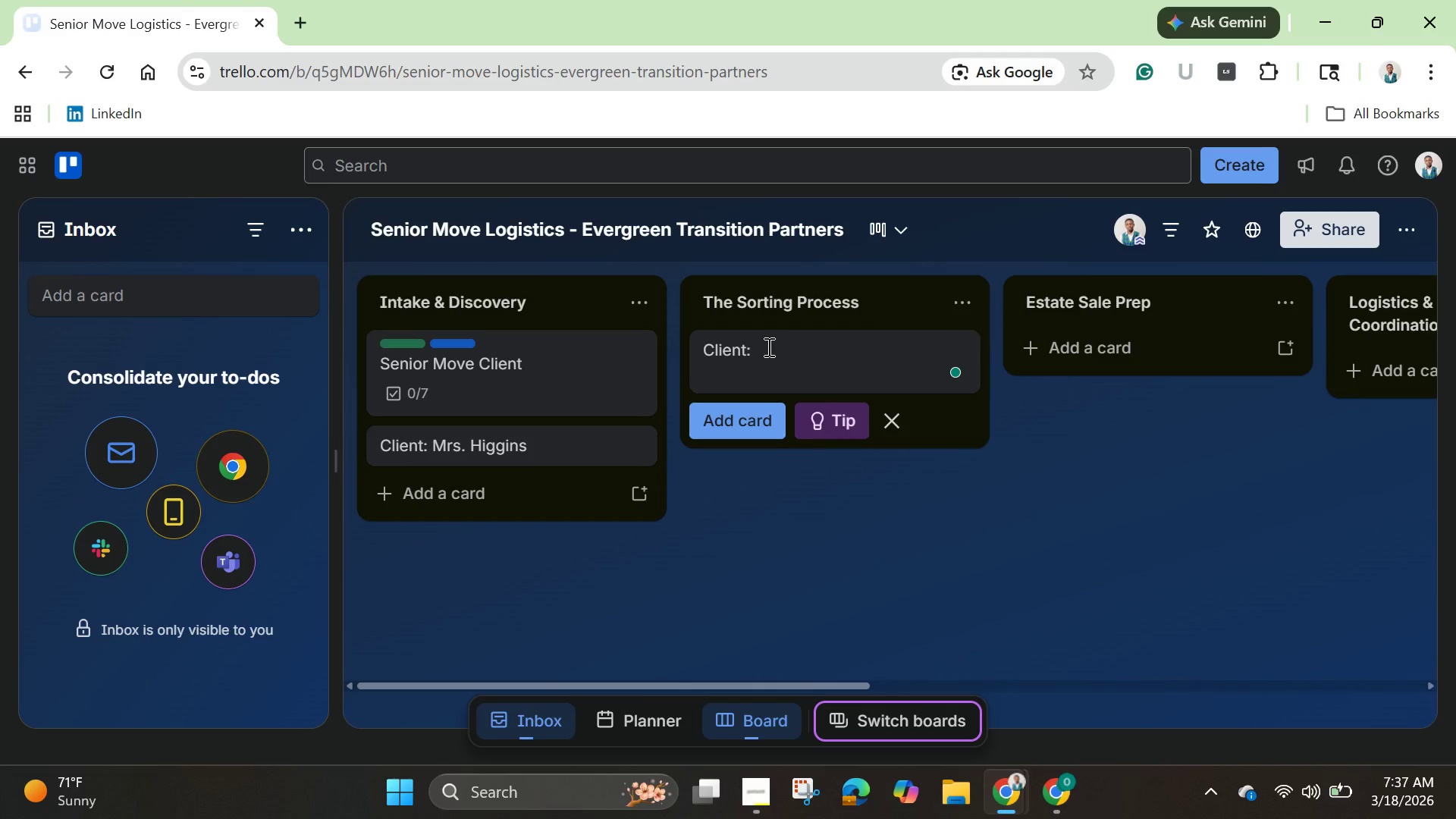 
wait(11.28)
 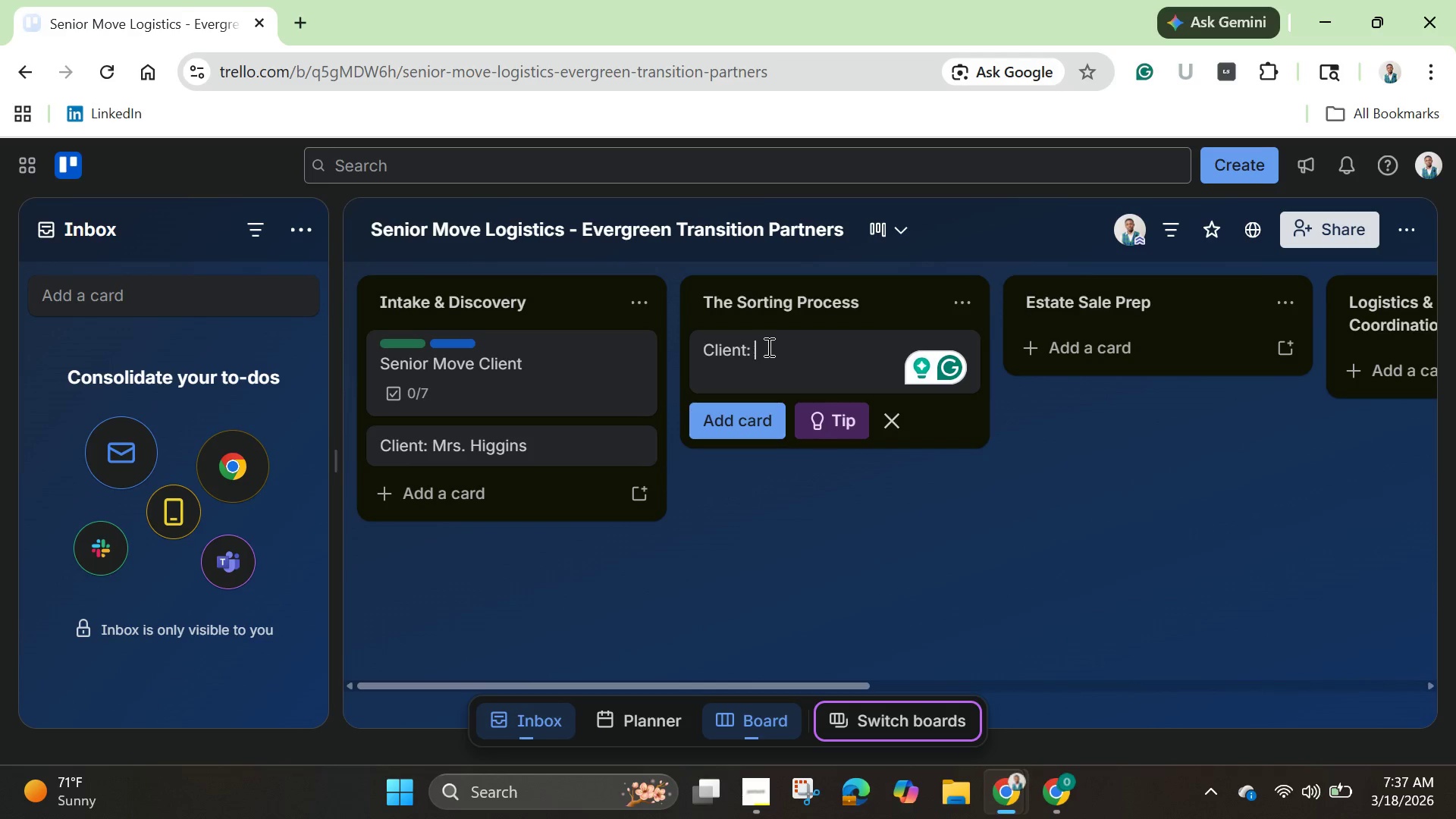 
type(Mr Th)
 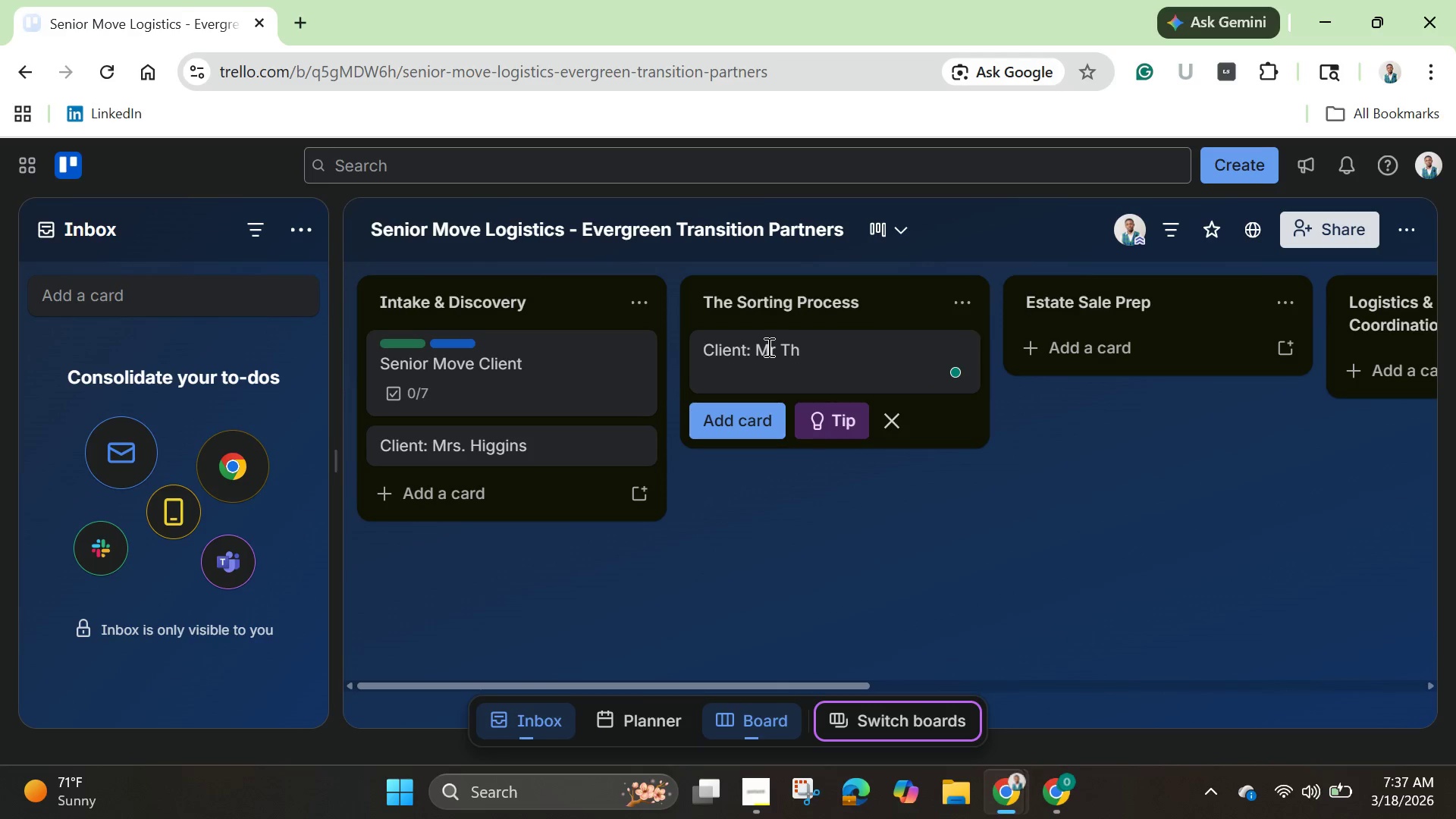 
type(ompson)
 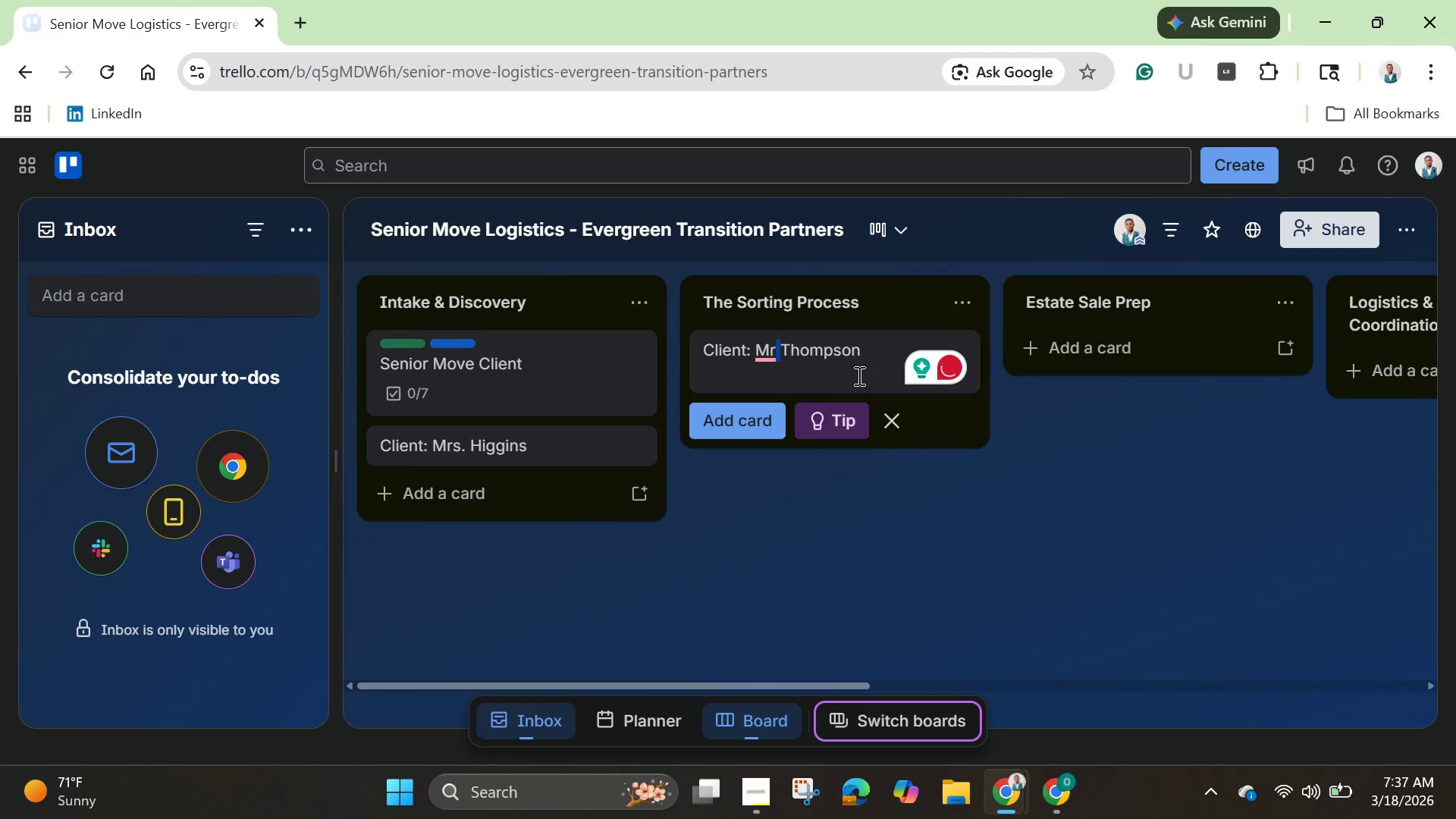 
key(Backspace)
 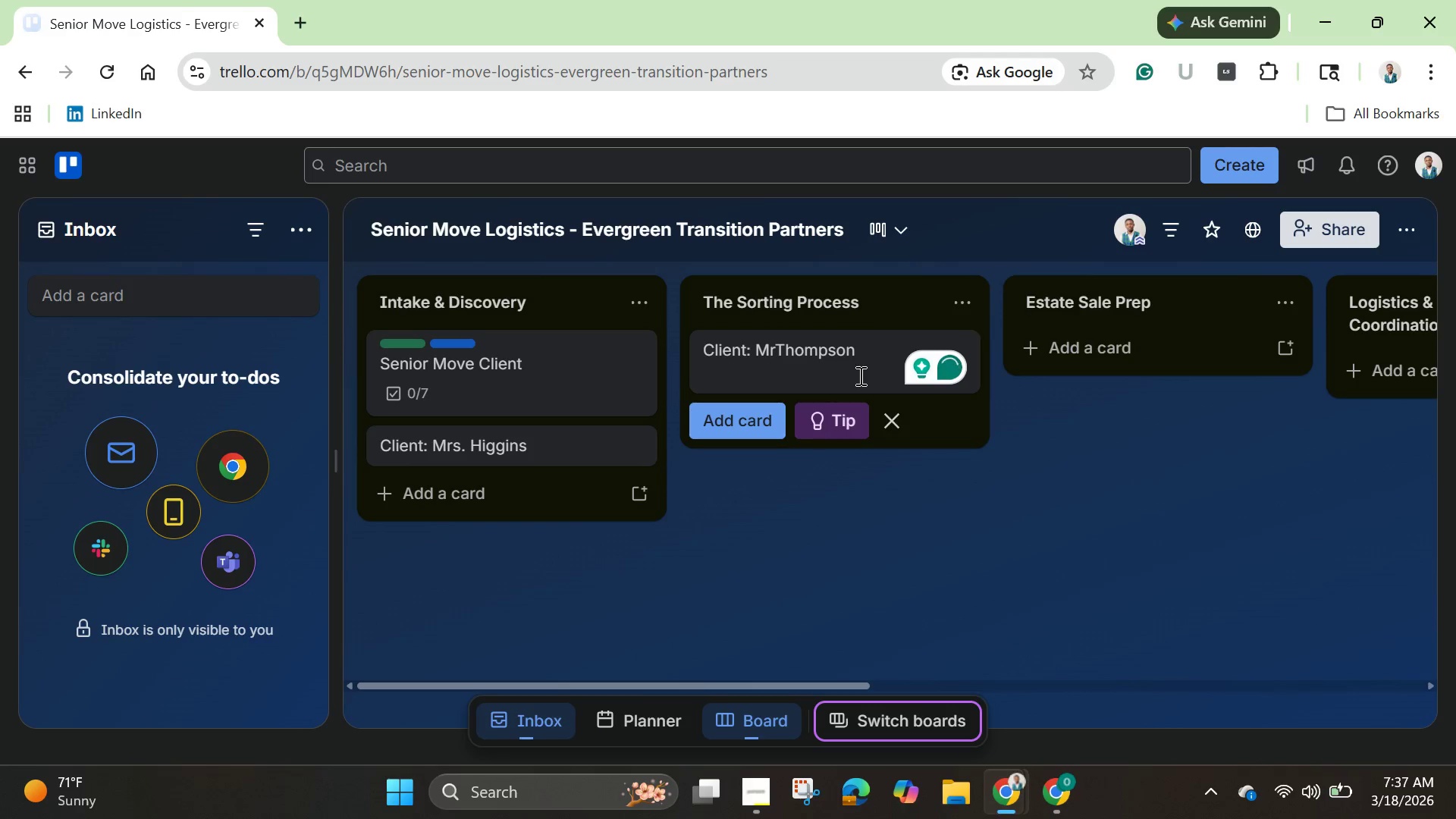 
key(Period)
 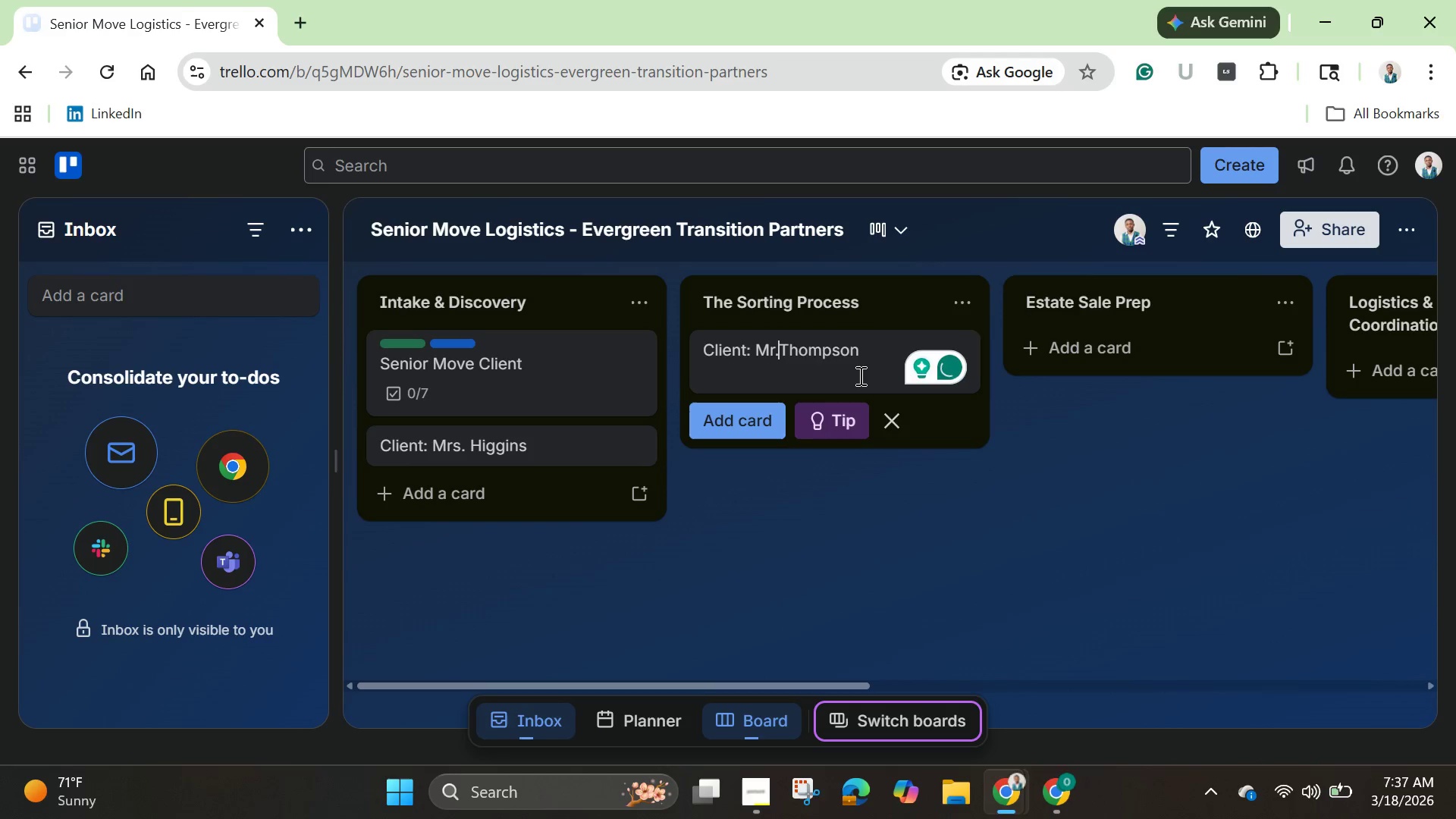 
key(Space)
 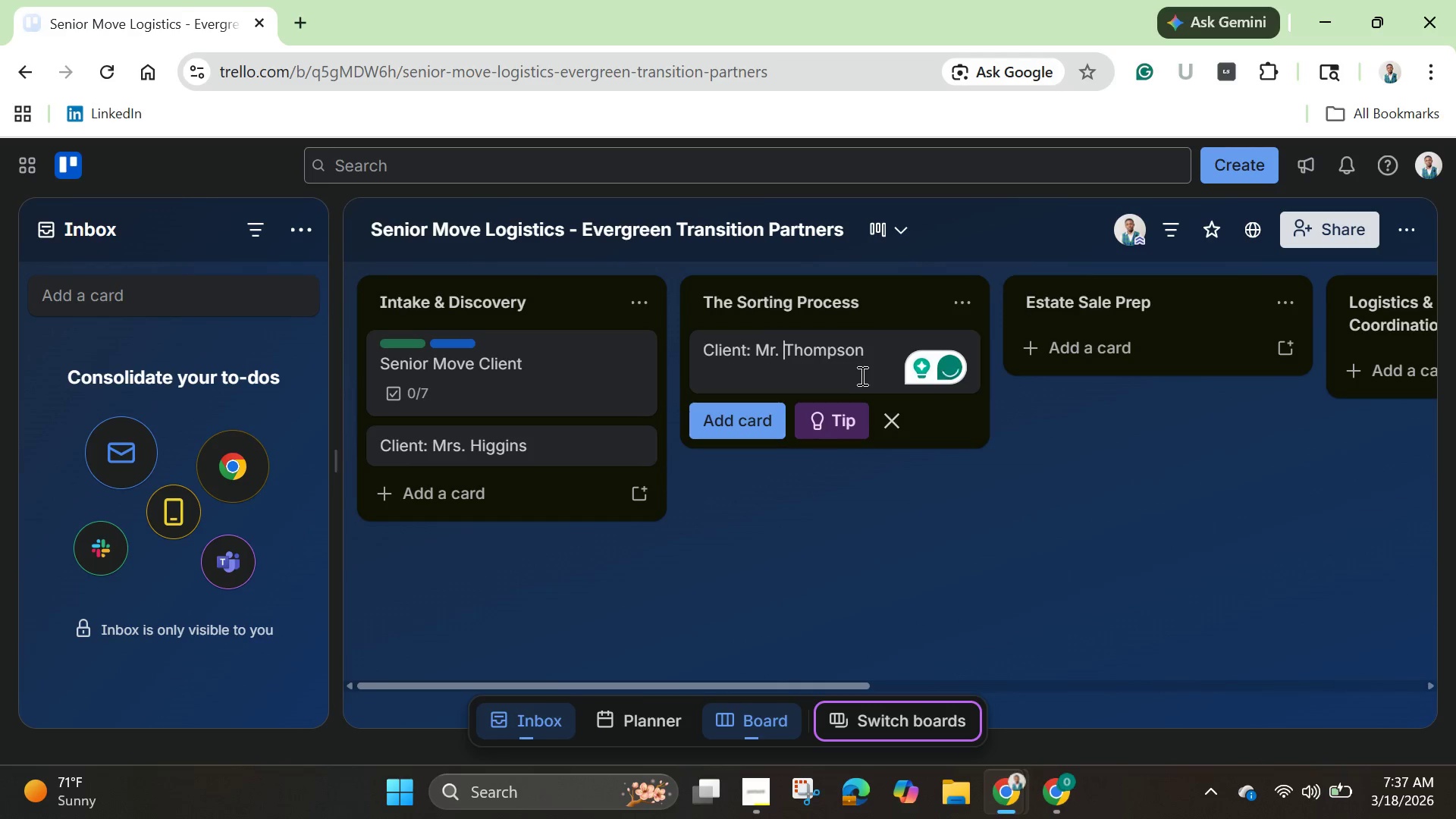 
left_click([870, 340])
 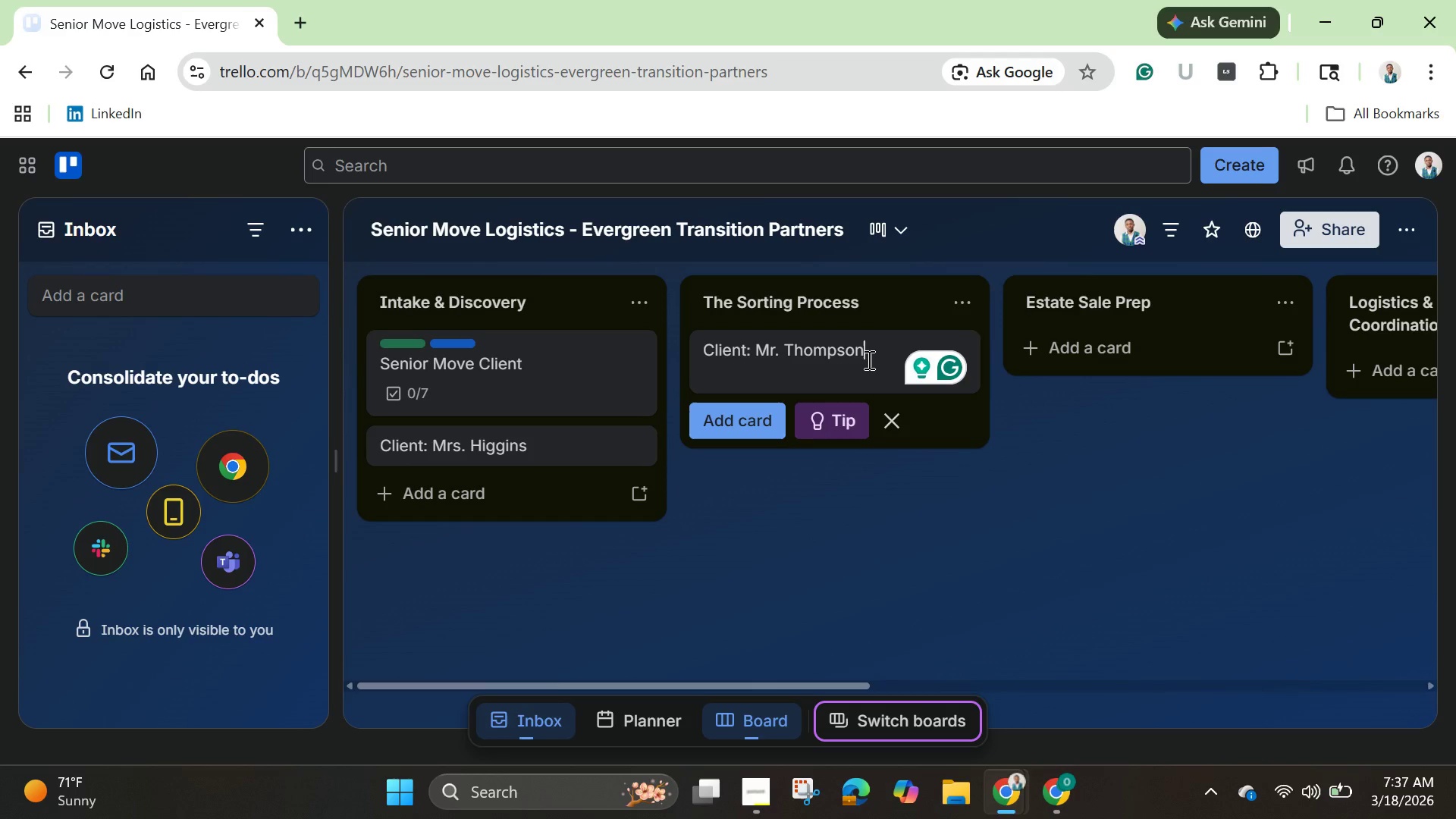 
wait(7.44)
 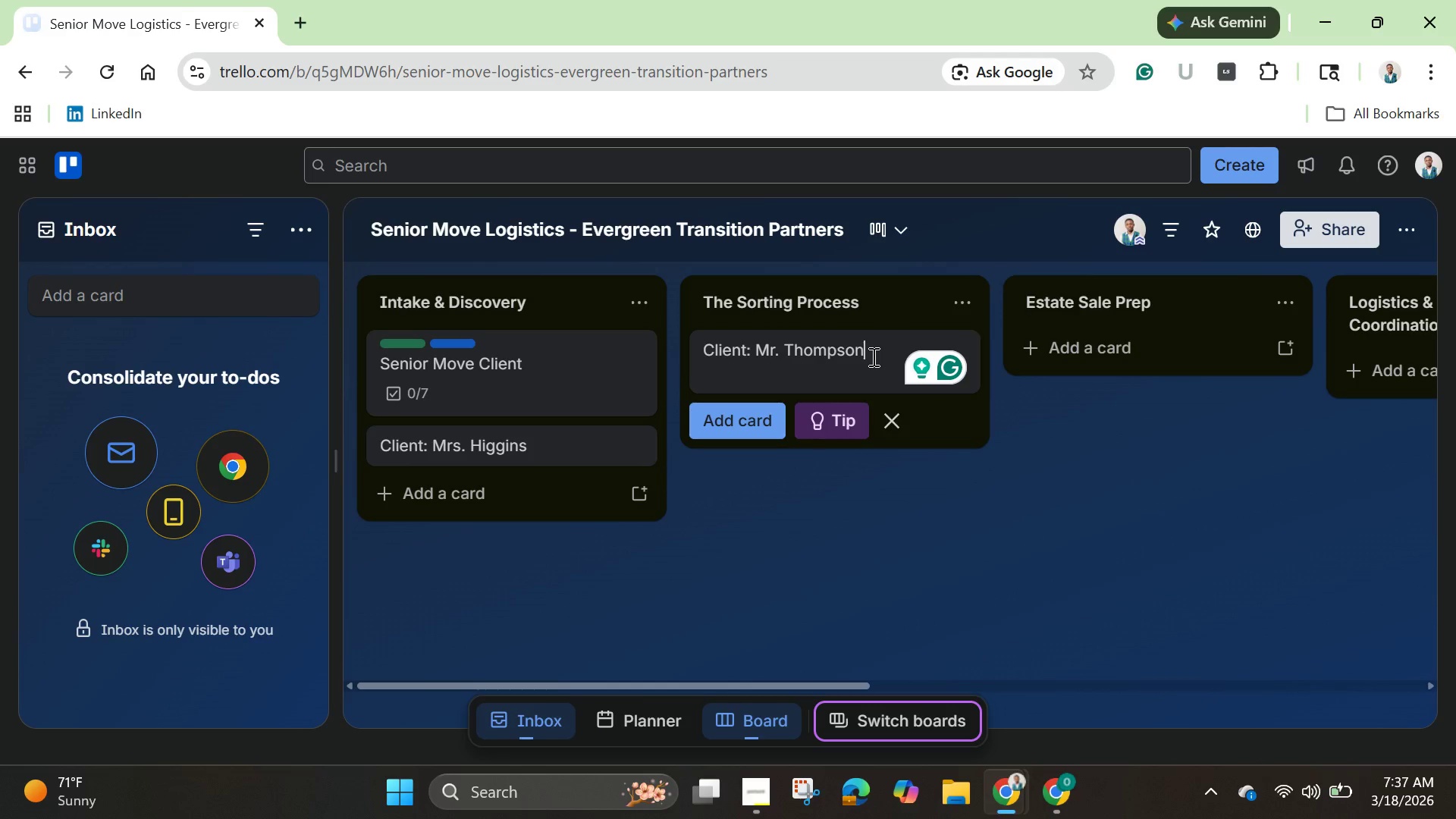 
key(Enter)
 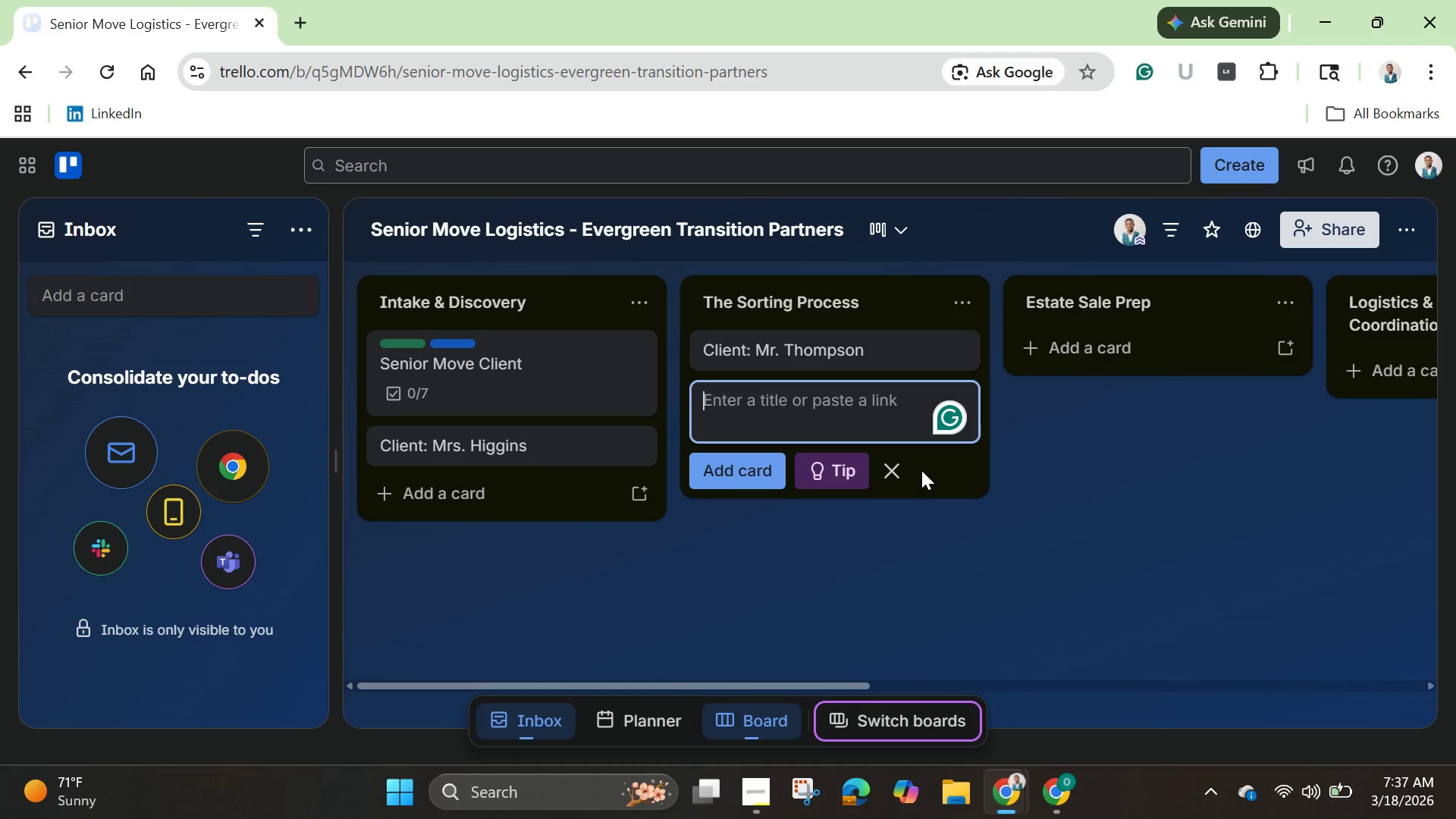 
left_click([899, 471])
 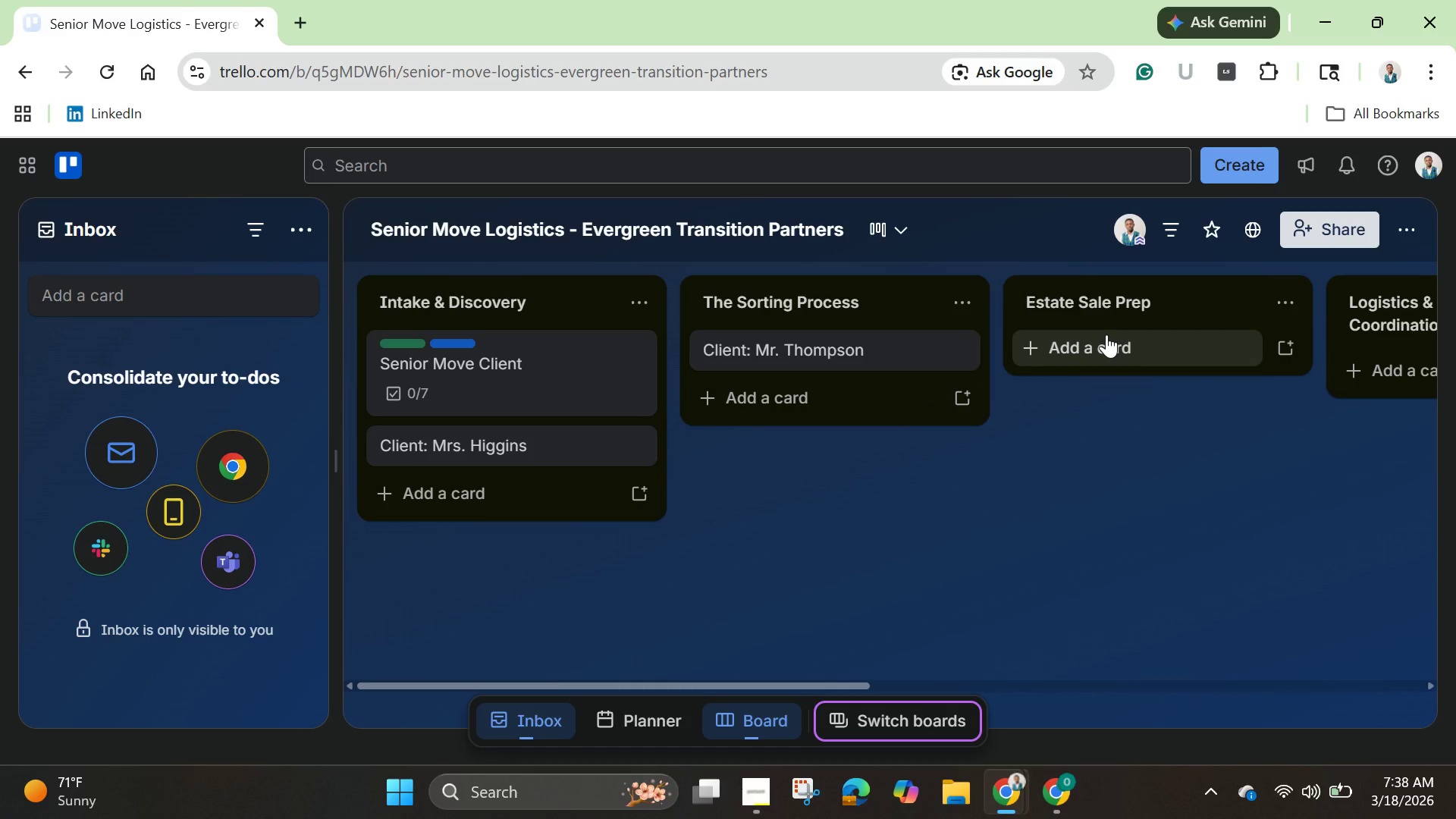 
wait(21.33)
 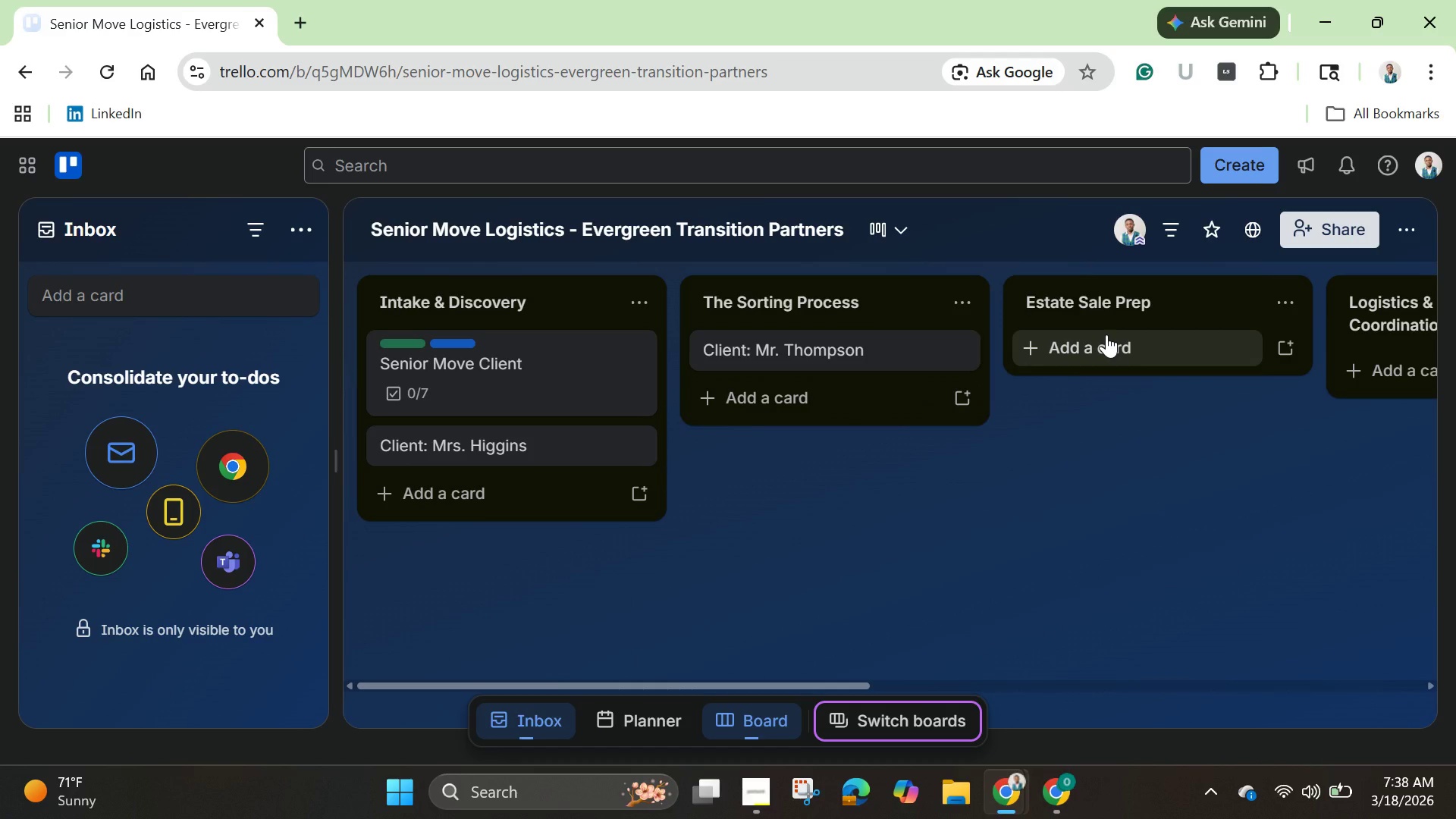 
left_click_drag(start_coordinate=[849, 684], to_coordinate=[1052, 714])
 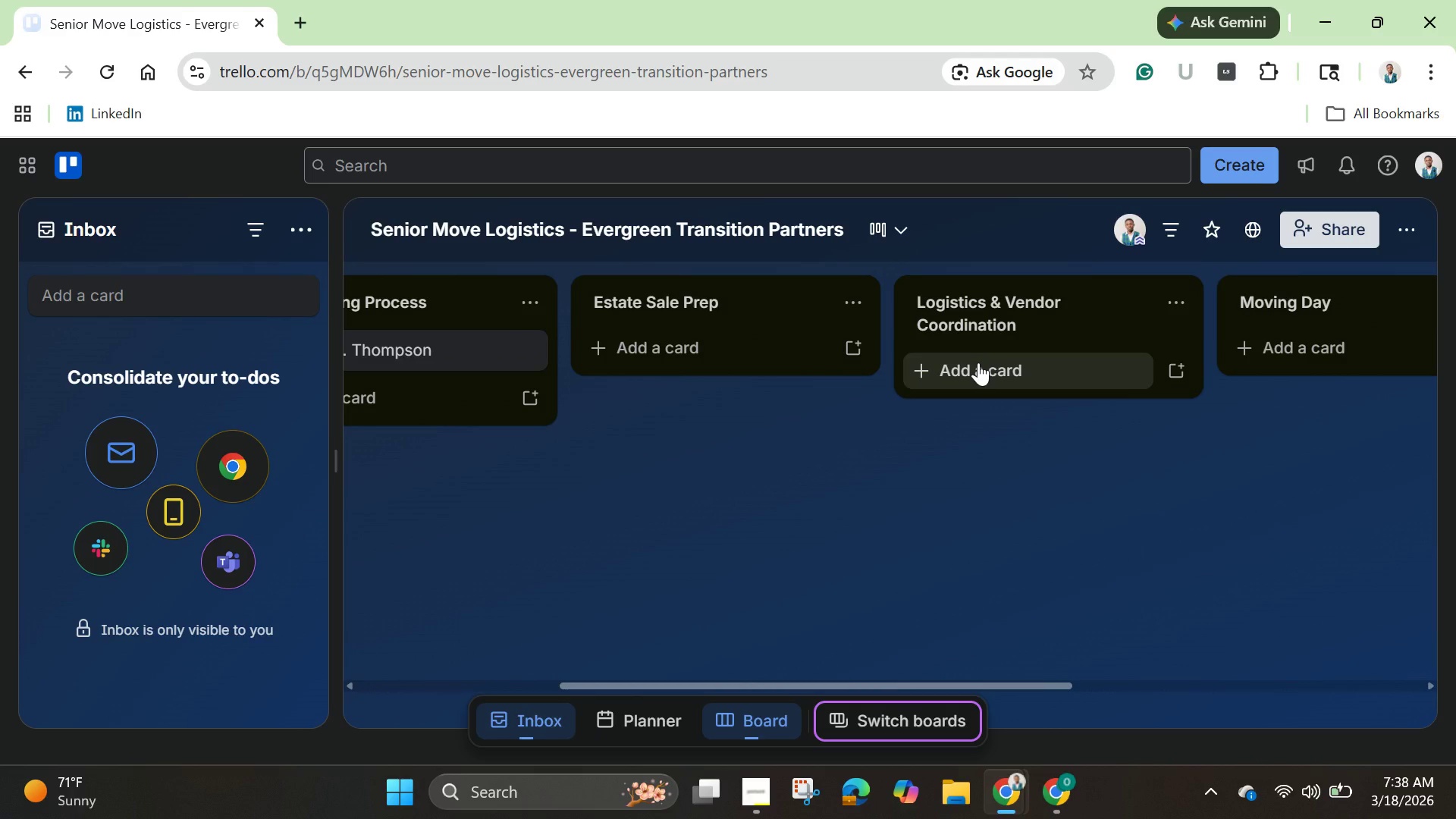 
wait(7.42)
 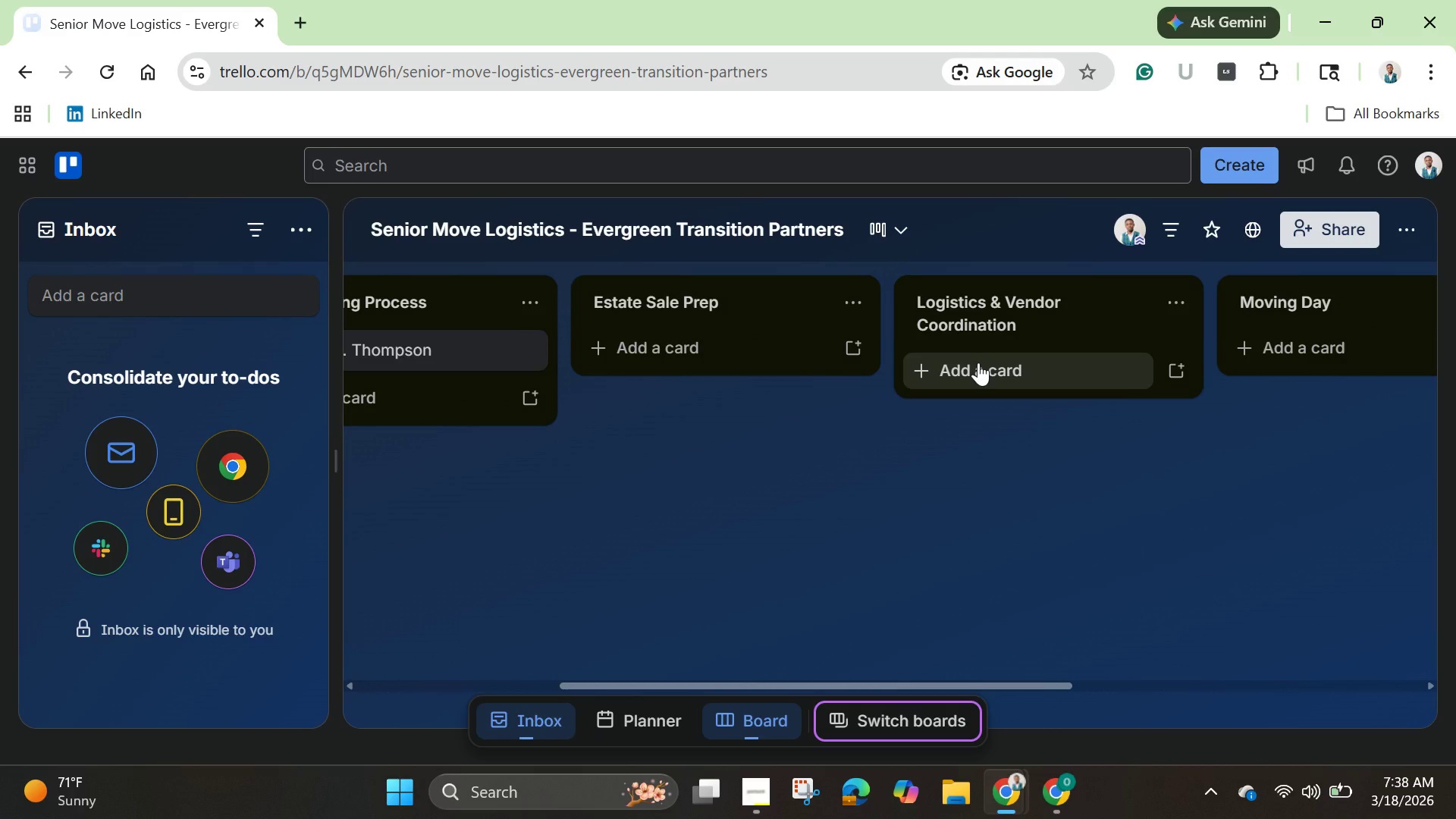 
left_click([978, 362])
 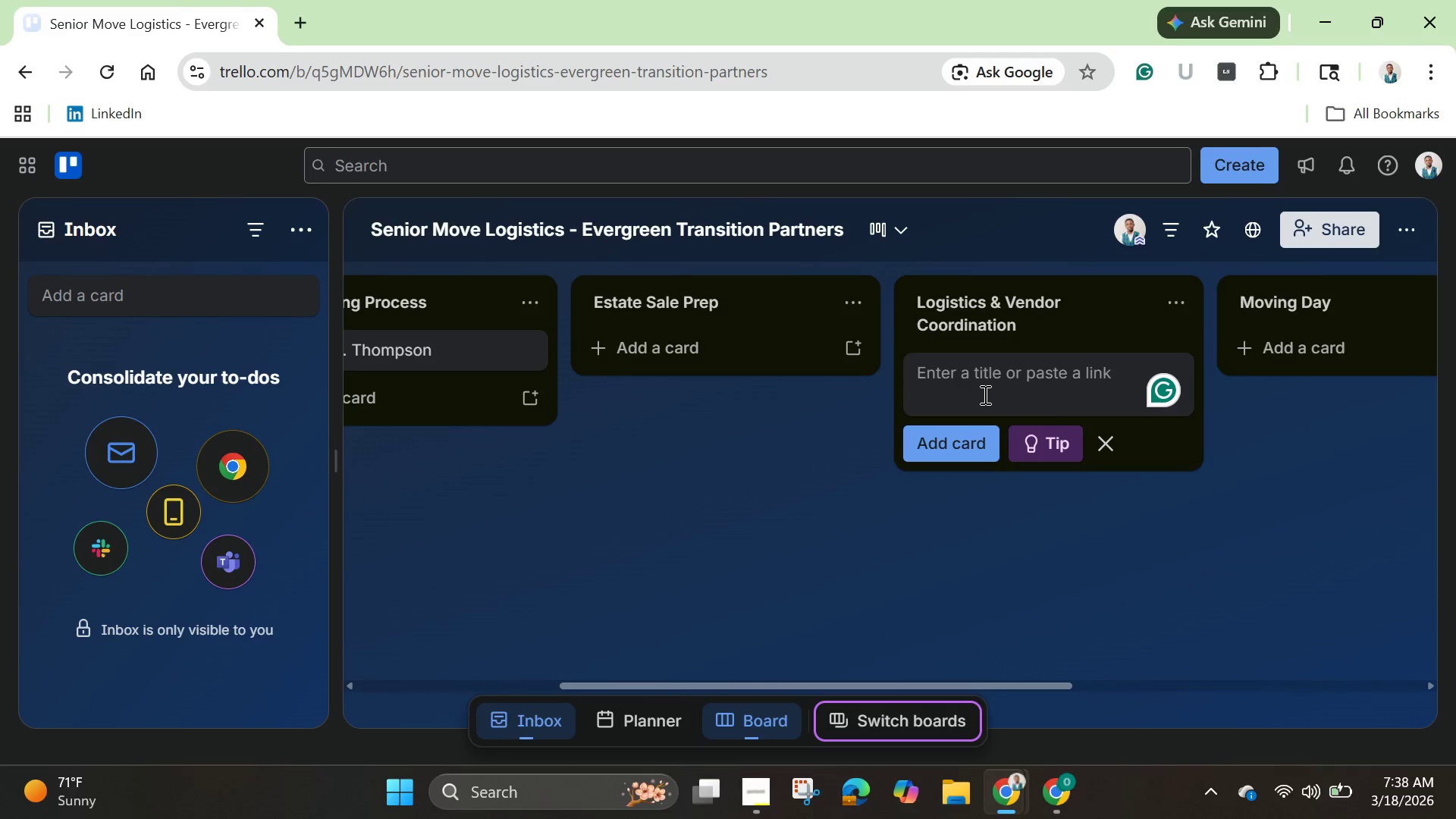 
type(T)
key(Backspace)
type(Client: )
 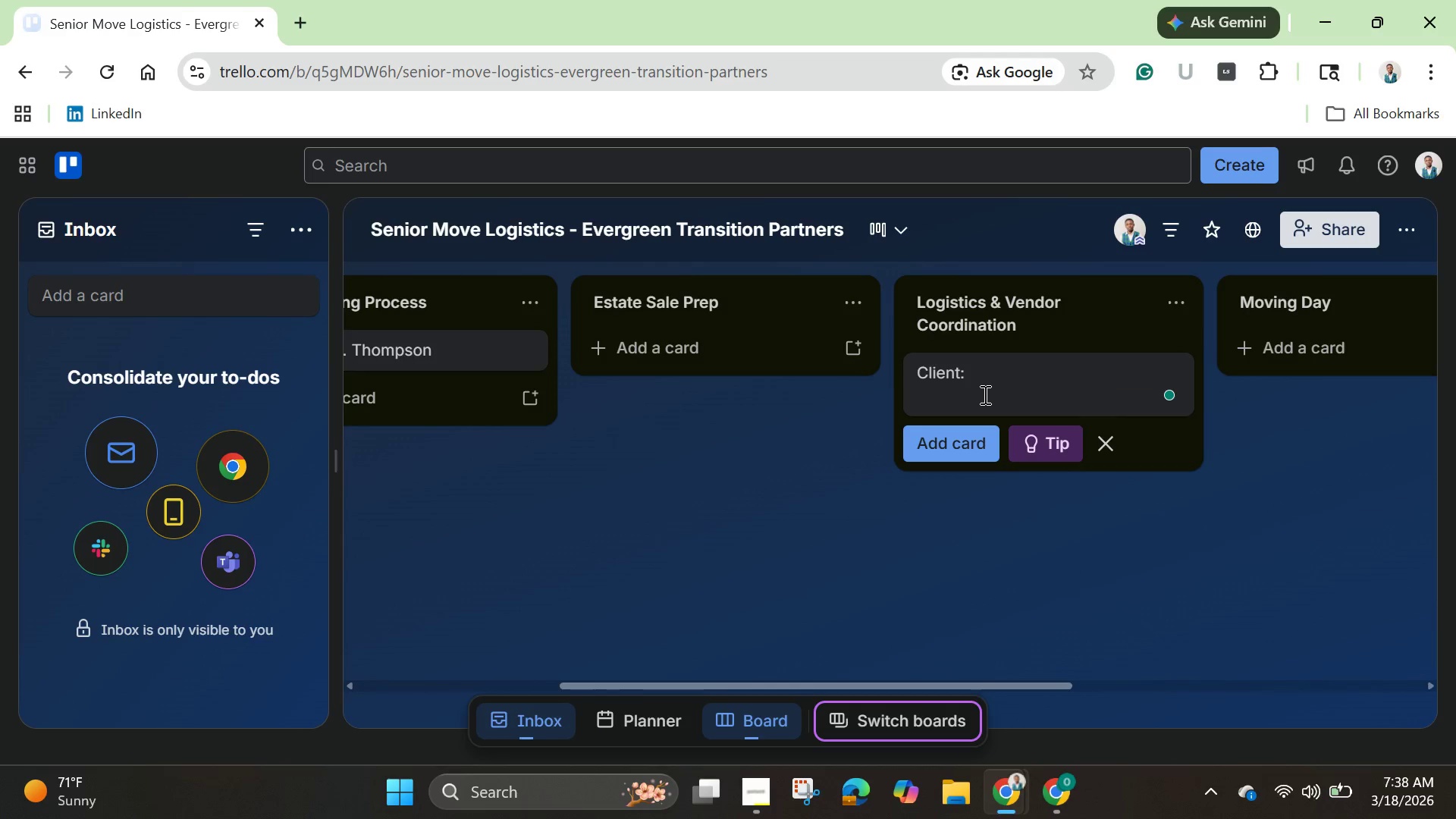 
wait(13.38)
 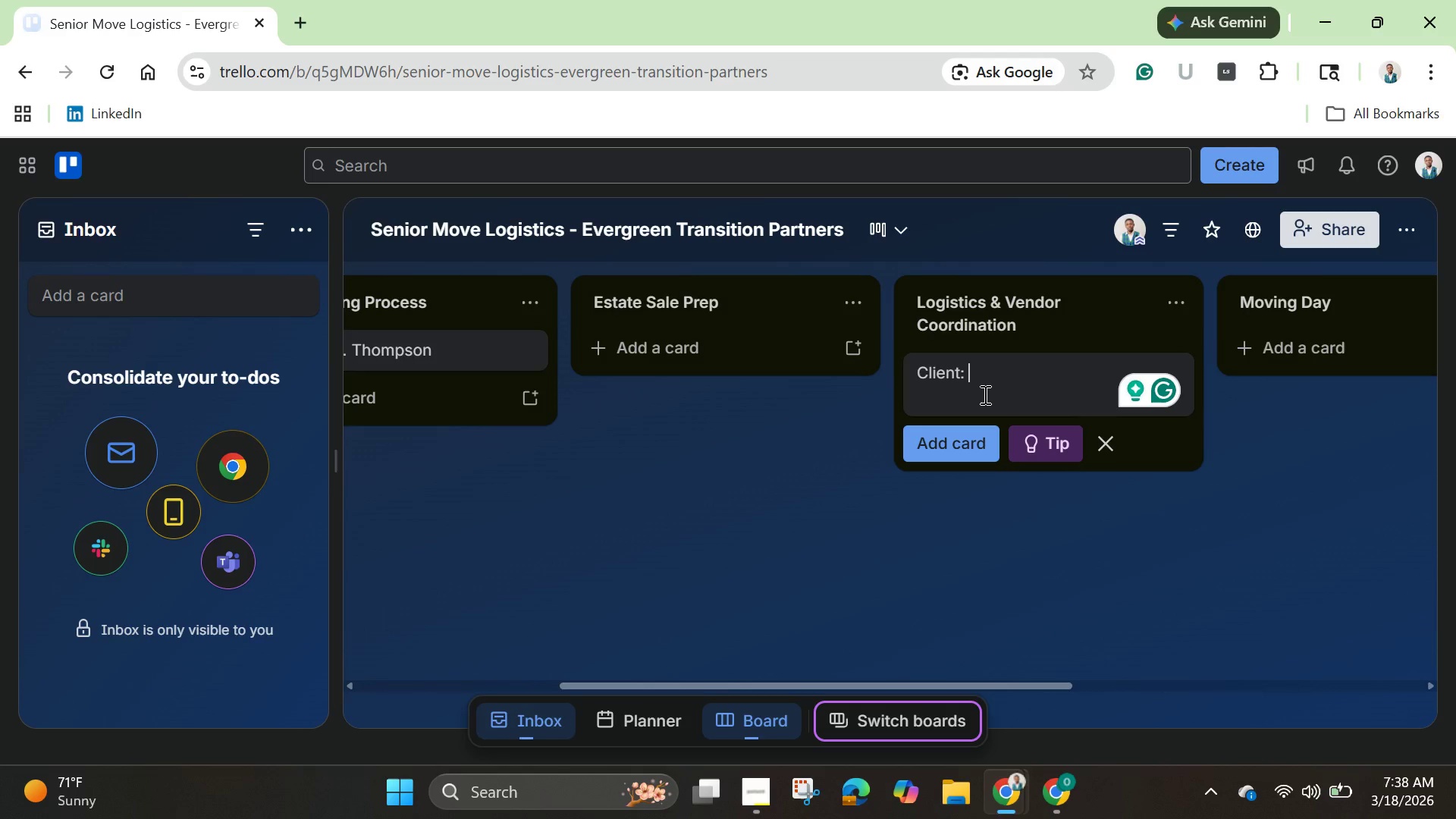 
type(Client)
key(Backspace)
key(Backspace)
key(Backspace)
key(Backspace)
key(Backspace)
key(Backspace)
type(The Smith Estate)
 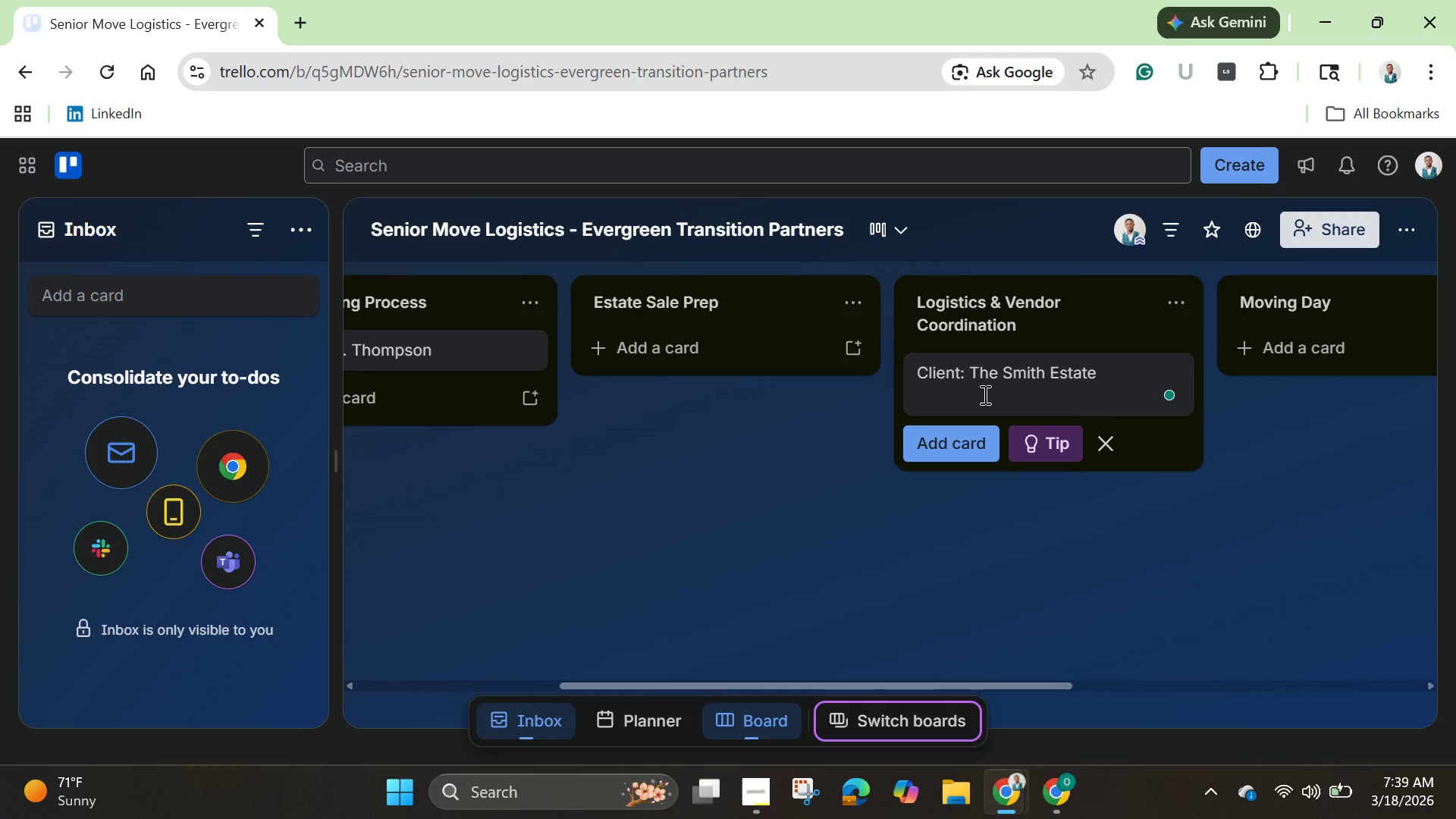 
wait(12.31)
 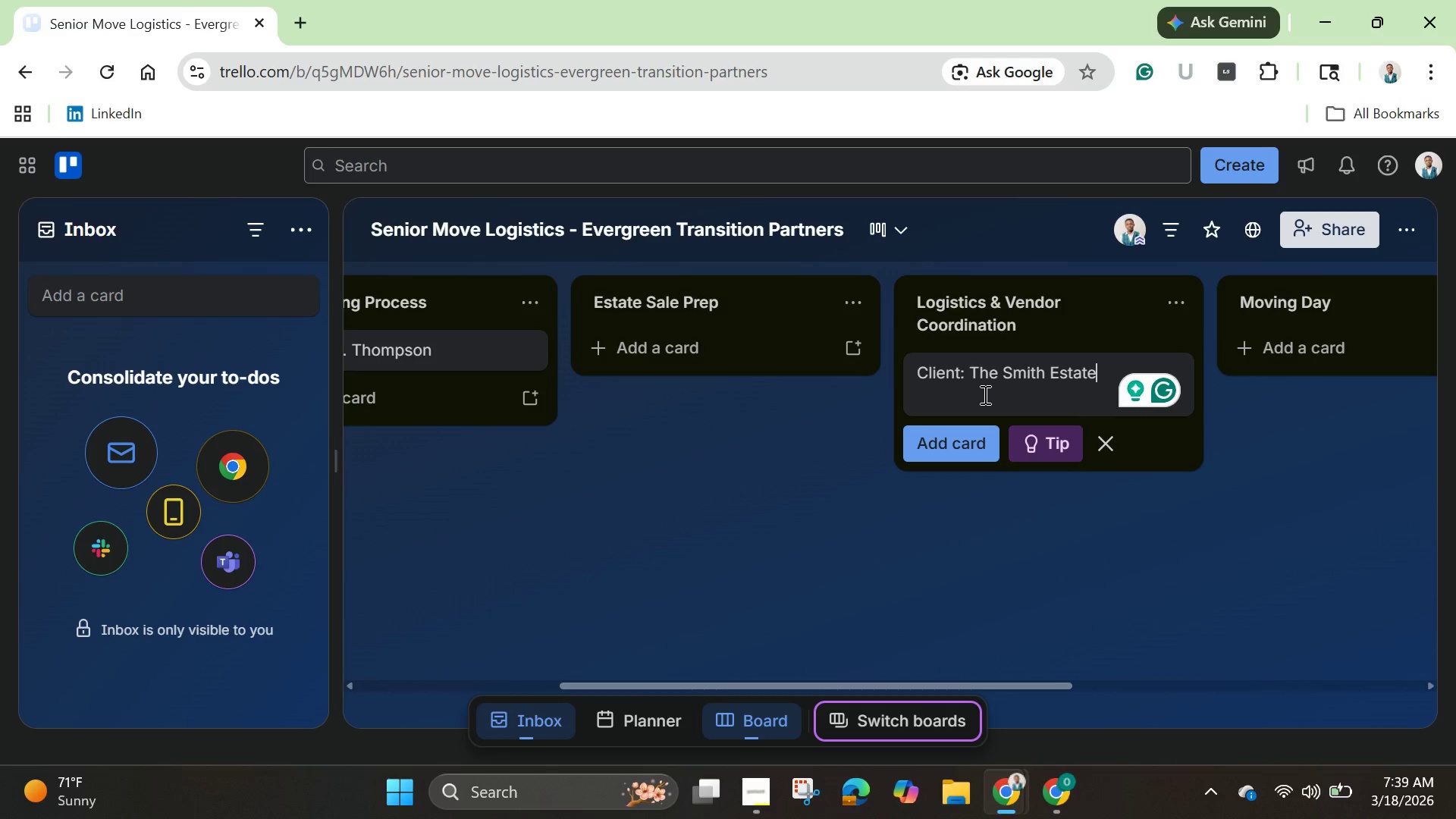 
left_click([1291, 472])
 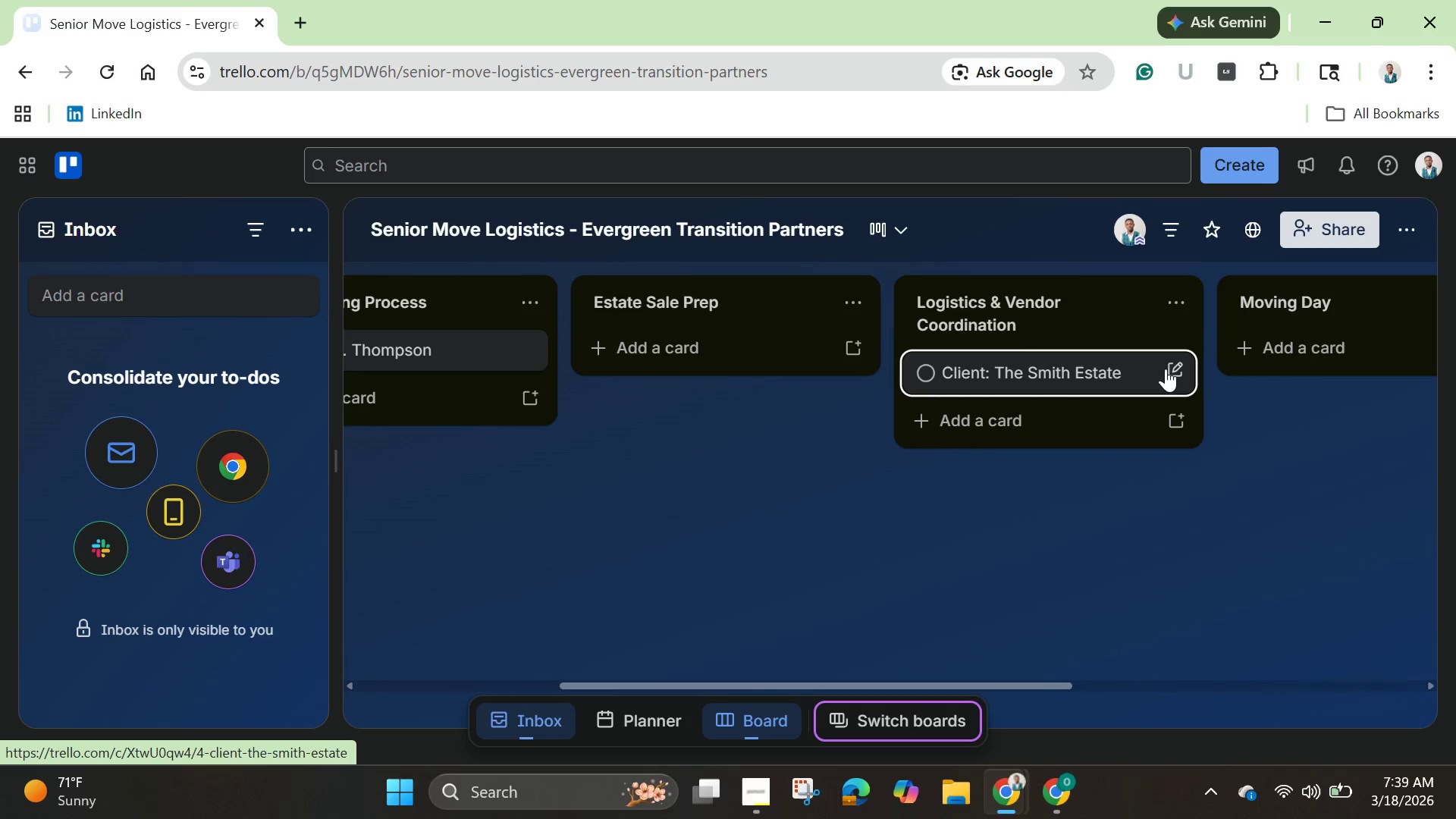 
left_click([1176, 367])
 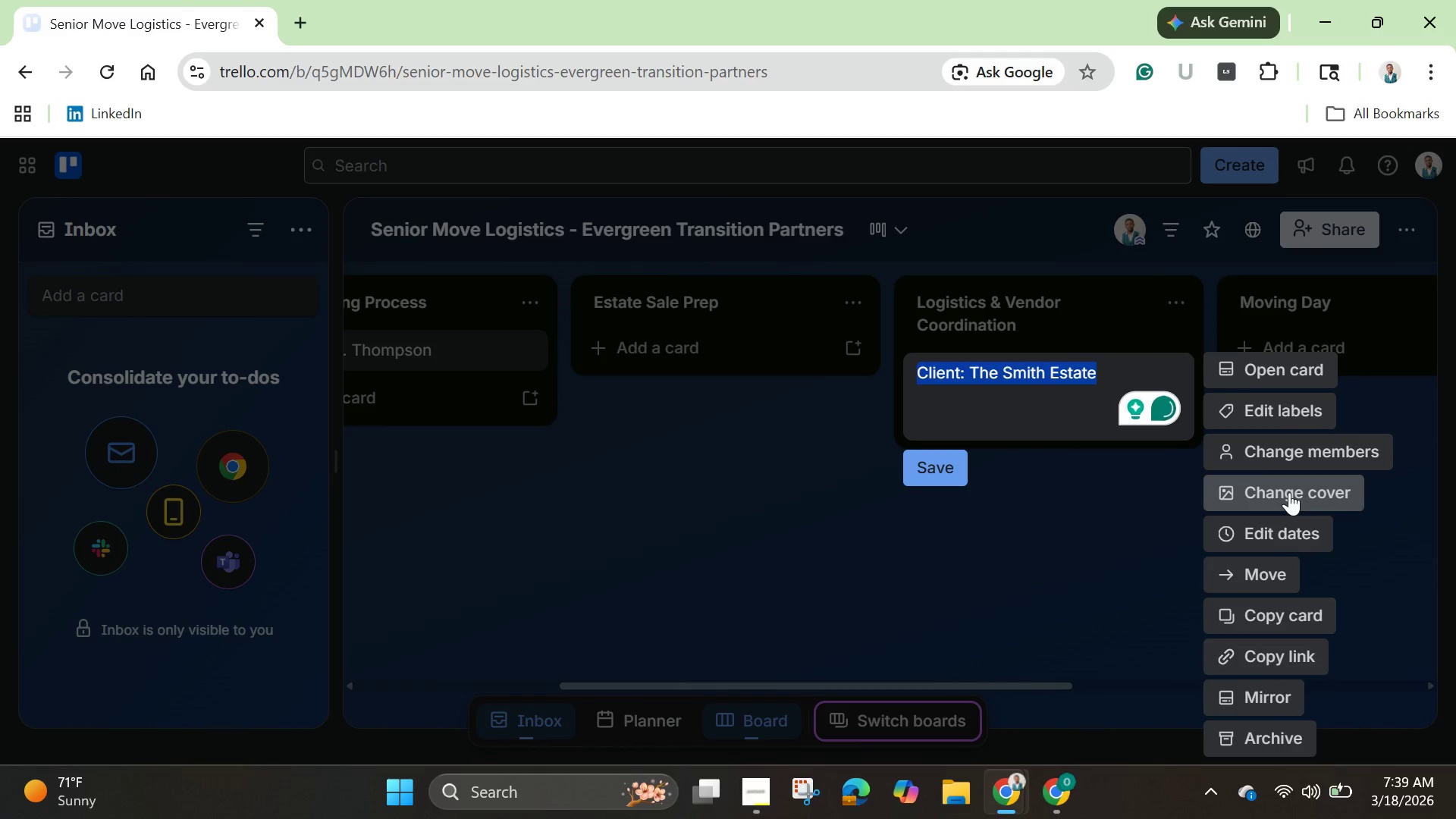 
wait(9.91)
 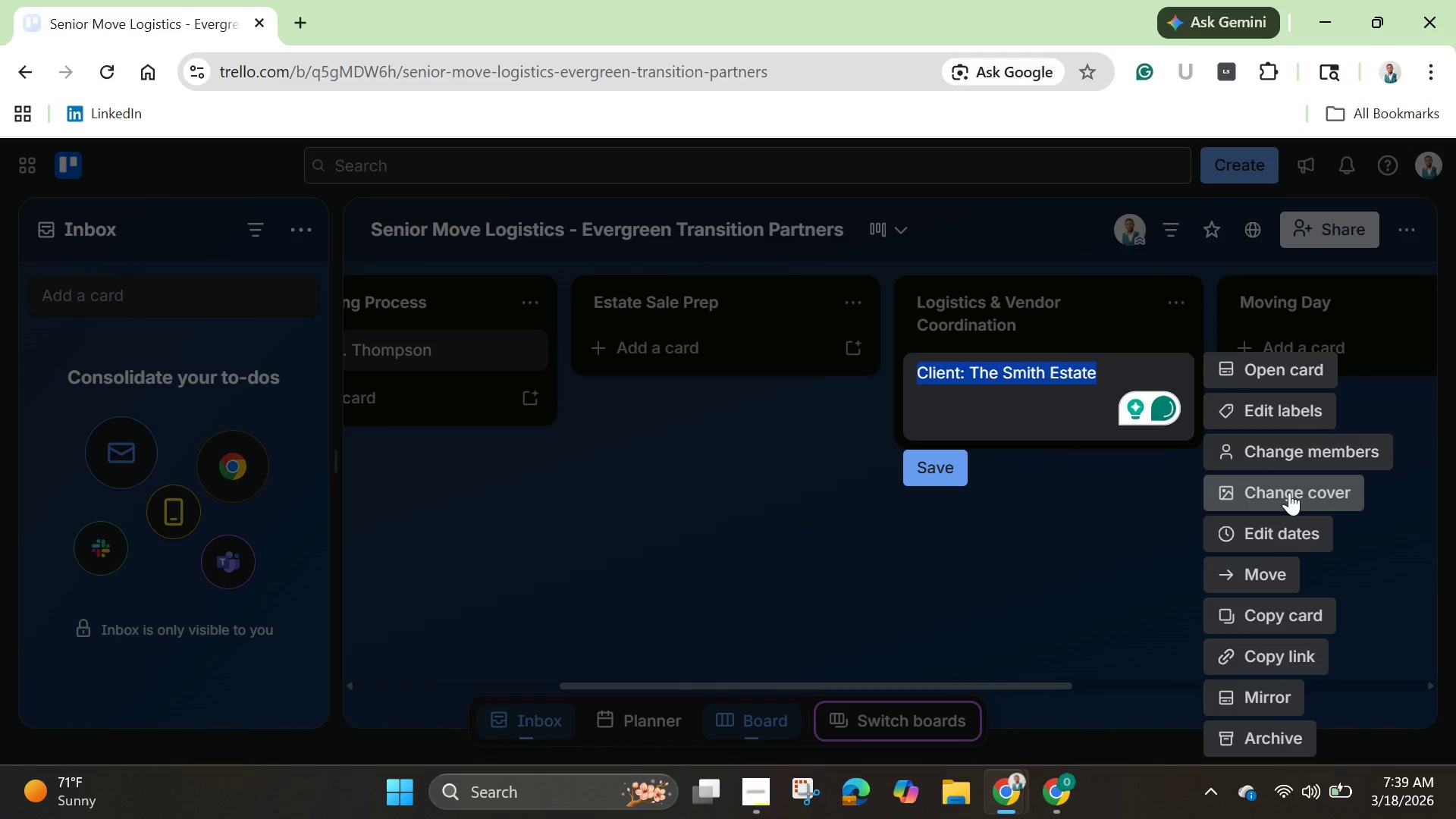 
scroll: coordinate [1307, 705], scroll_direction: down, amount: 6.0
 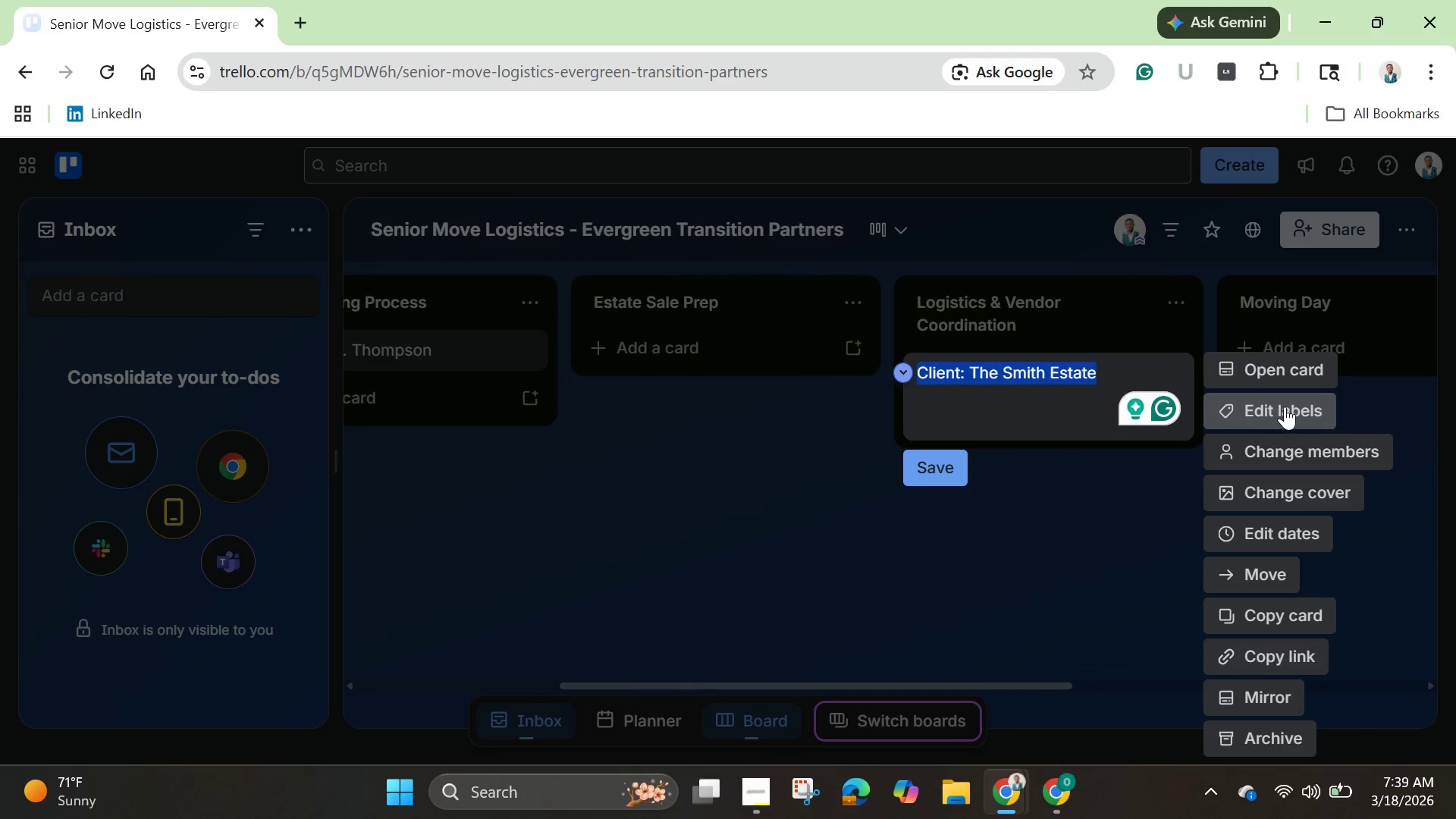 
left_click([1285, 406])
 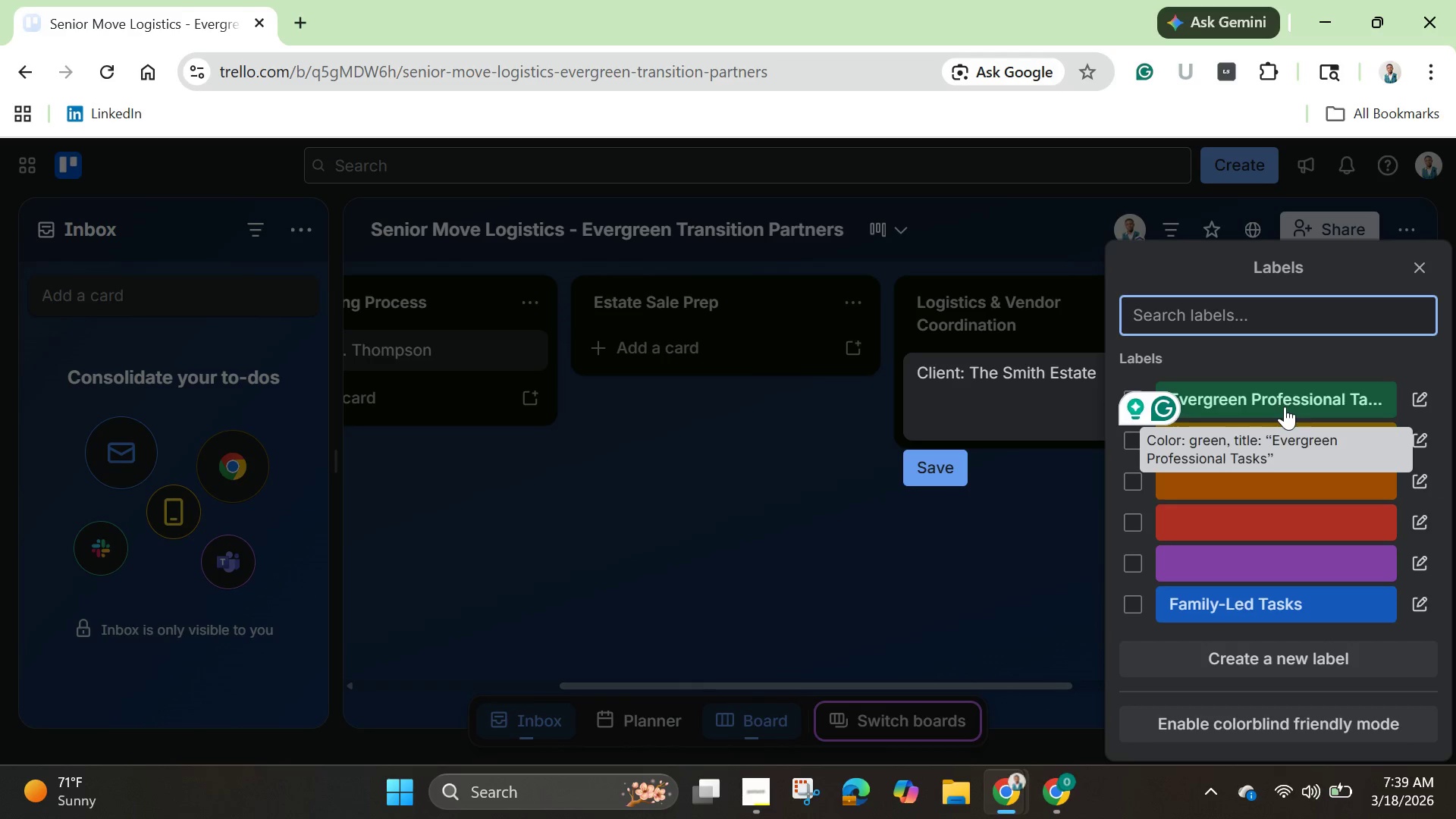 
mouse_move([1307, 485])
 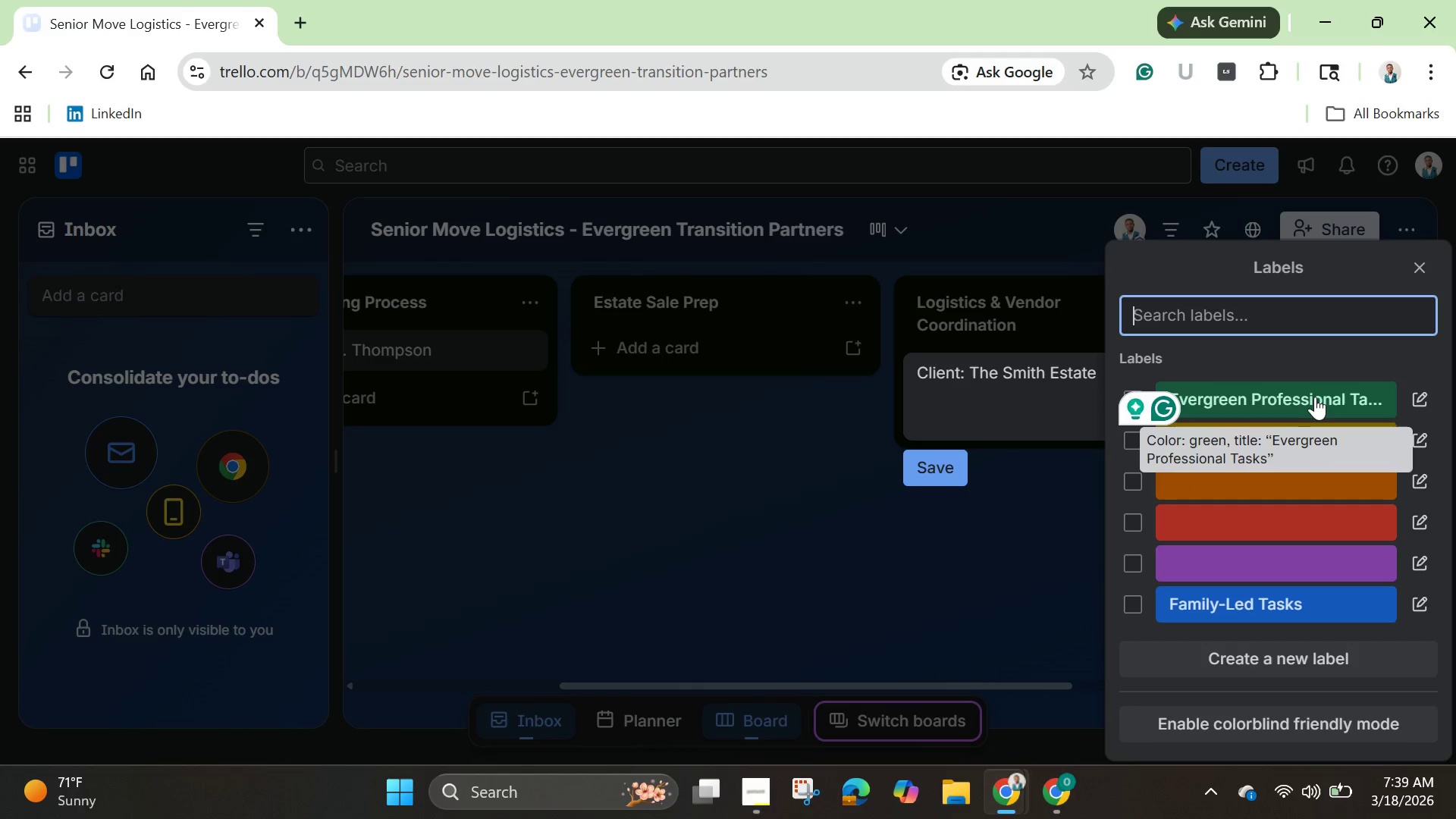 
left_click([1315, 397])
 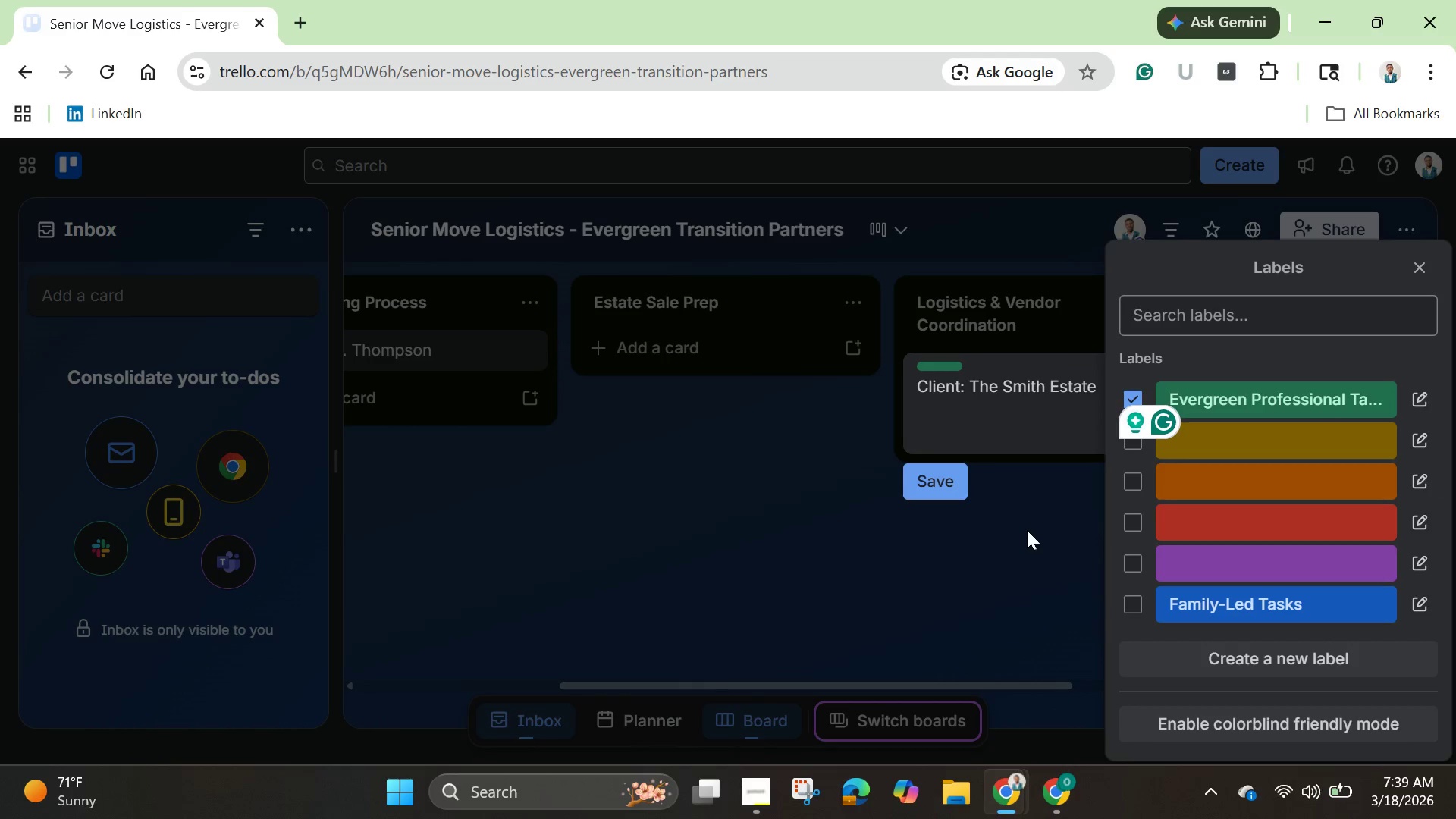 
left_click([941, 472])
 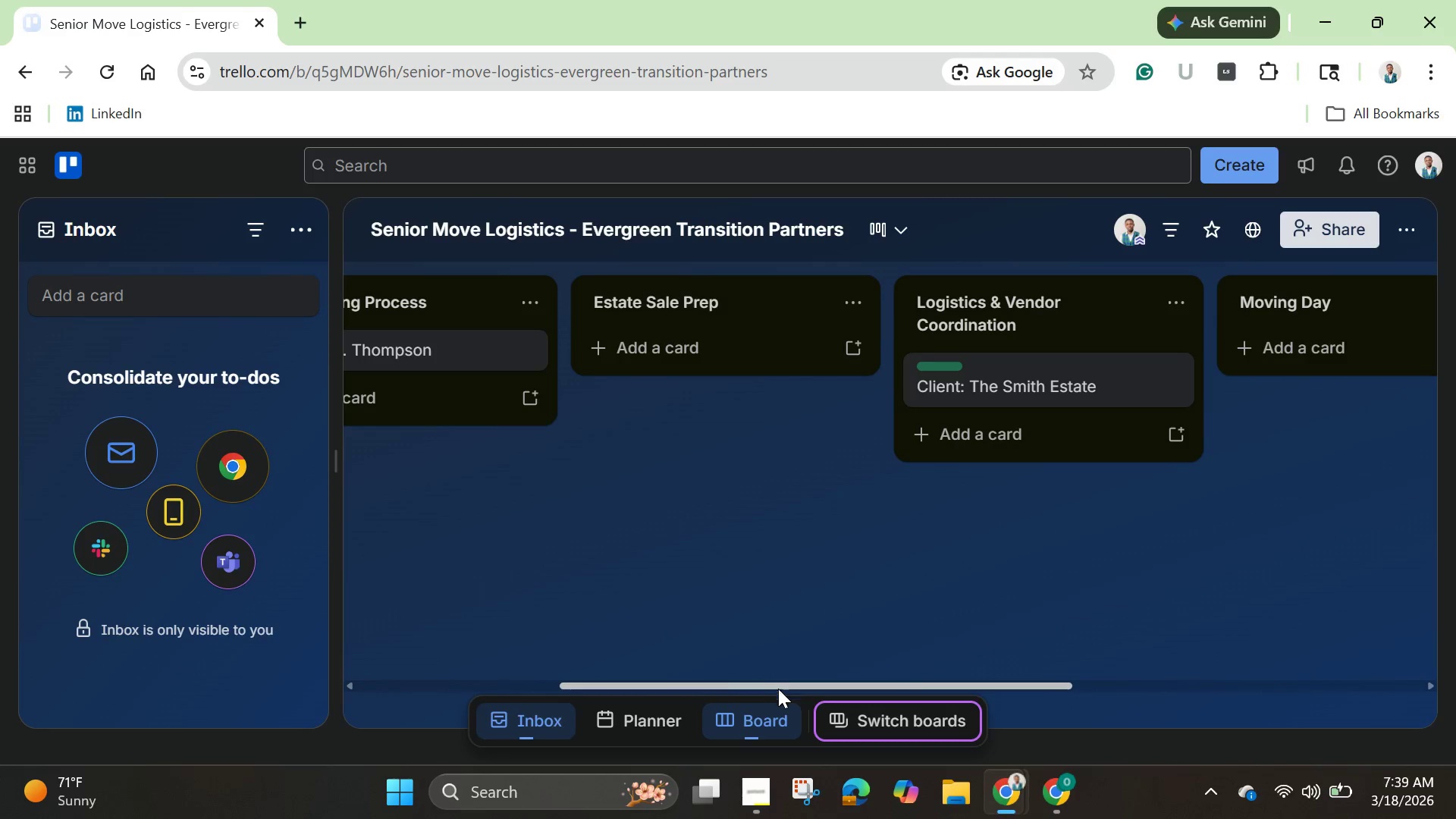 
left_click_drag(start_coordinate=[817, 694], to_coordinate=[873, 703])
 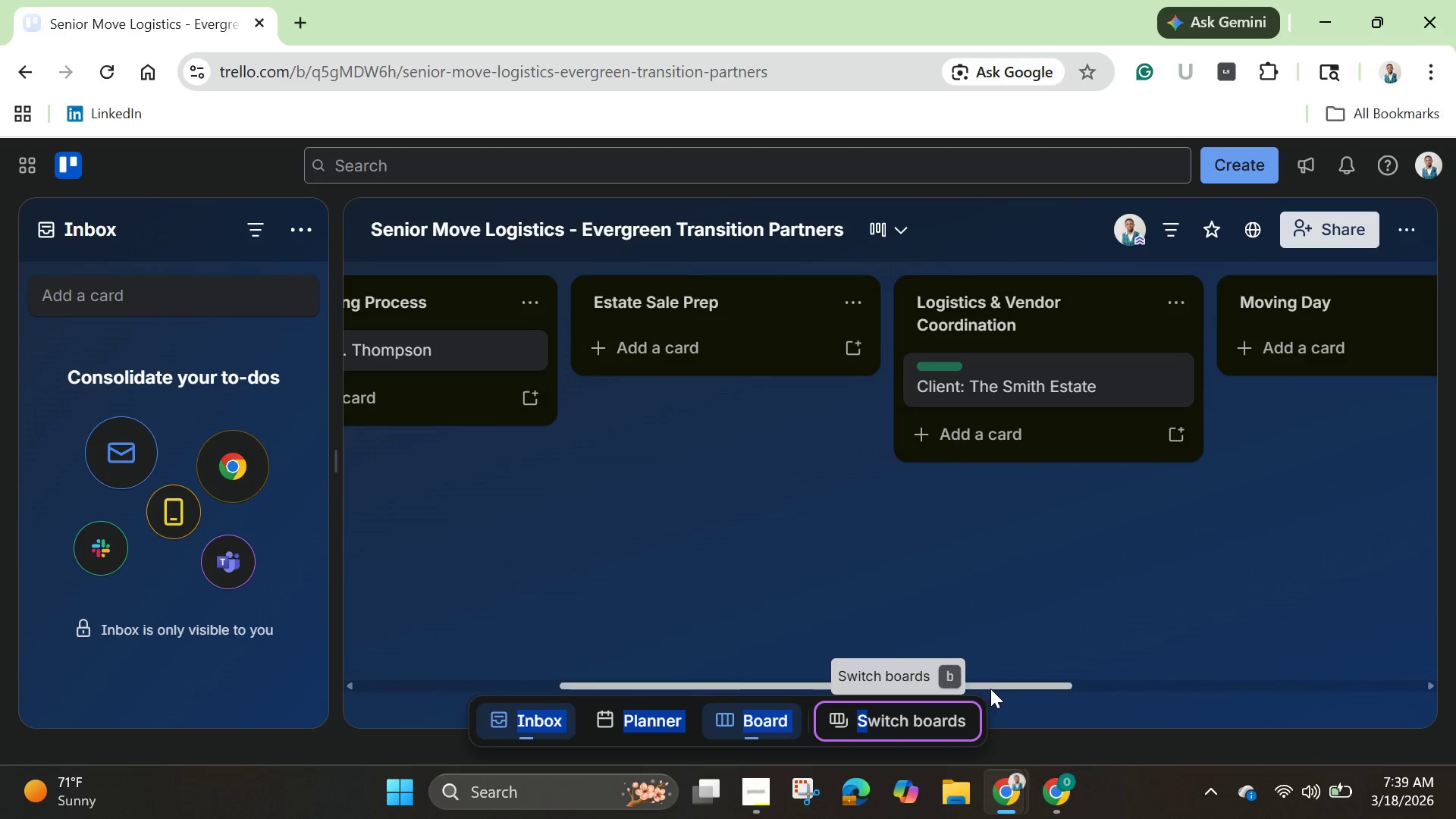 
left_click_drag(start_coordinate=[994, 686], to_coordinate=[1127, 696])
 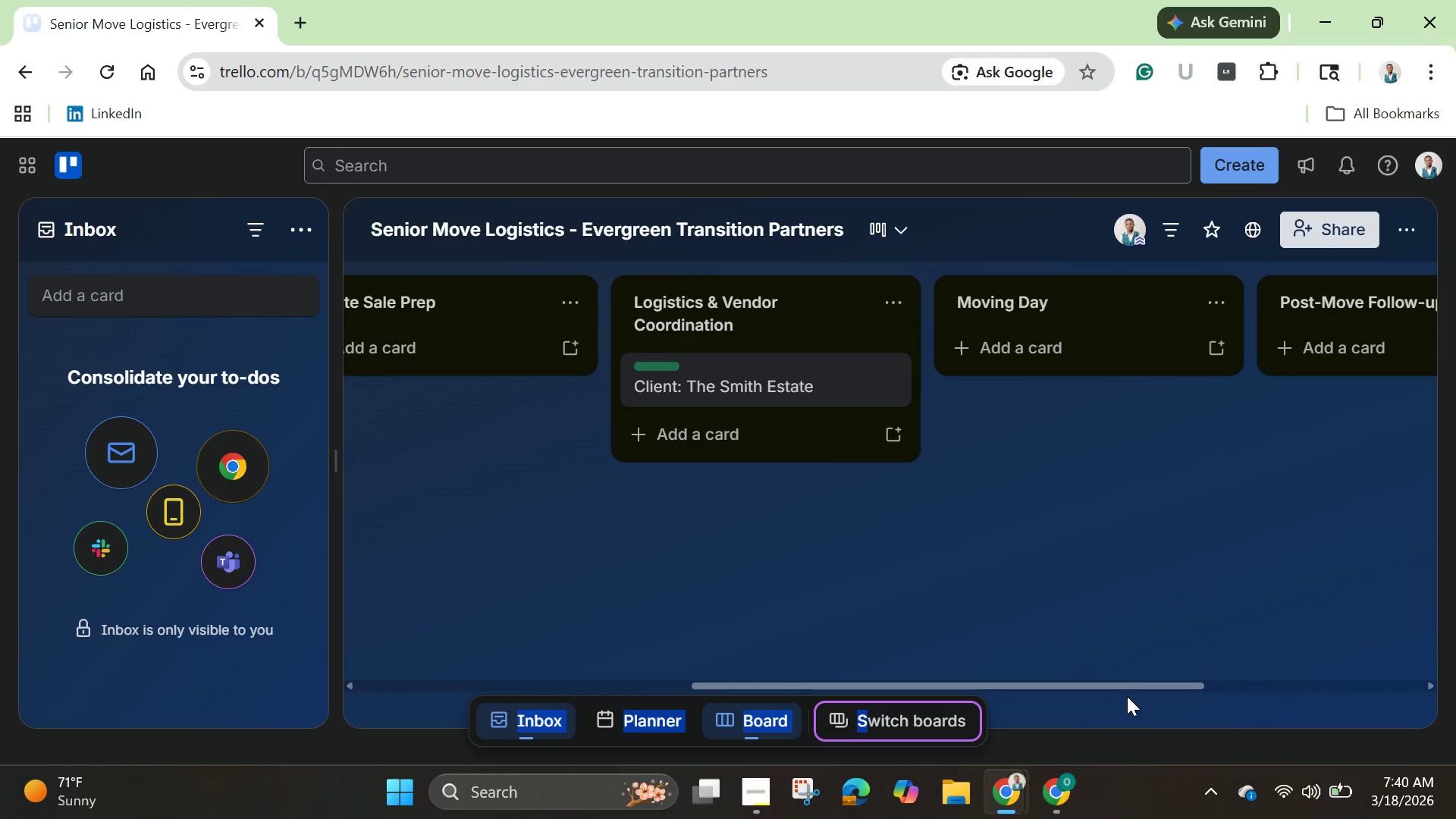 
wait(35.36)
 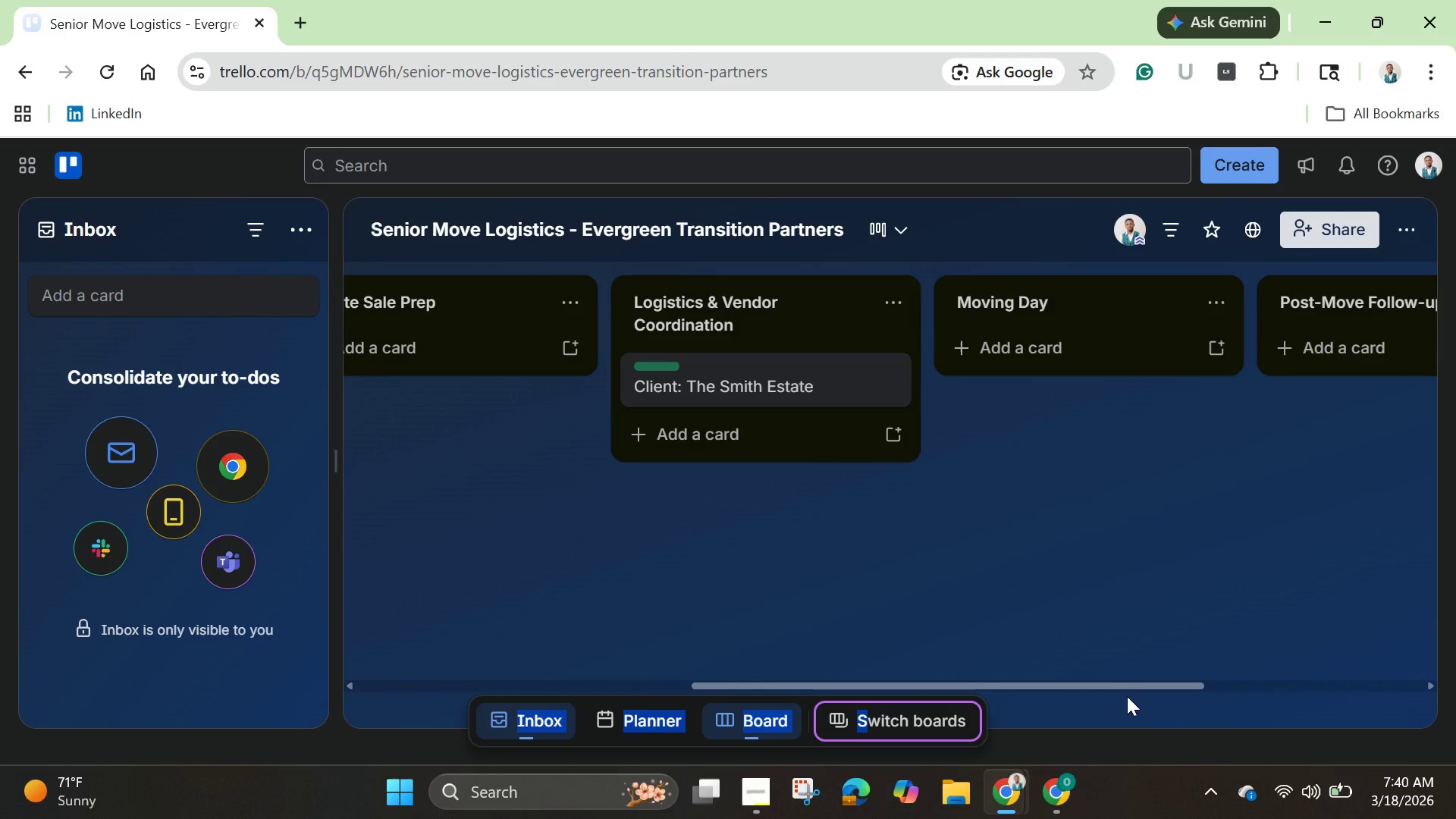 
left_click_drag(start_coordinate=[722, 684], to_coordinate=[398, 640])
 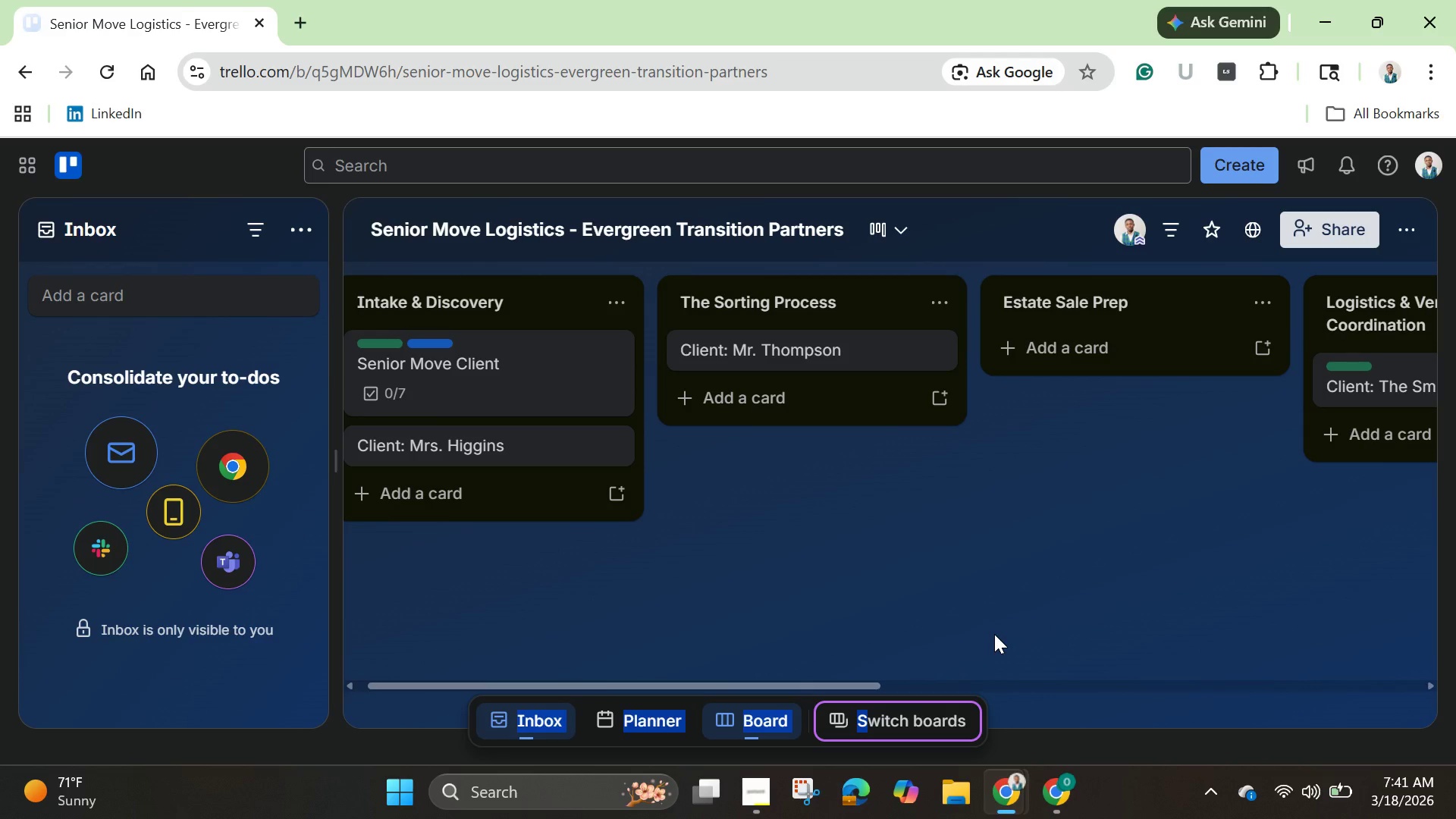 
wait(51.45)
 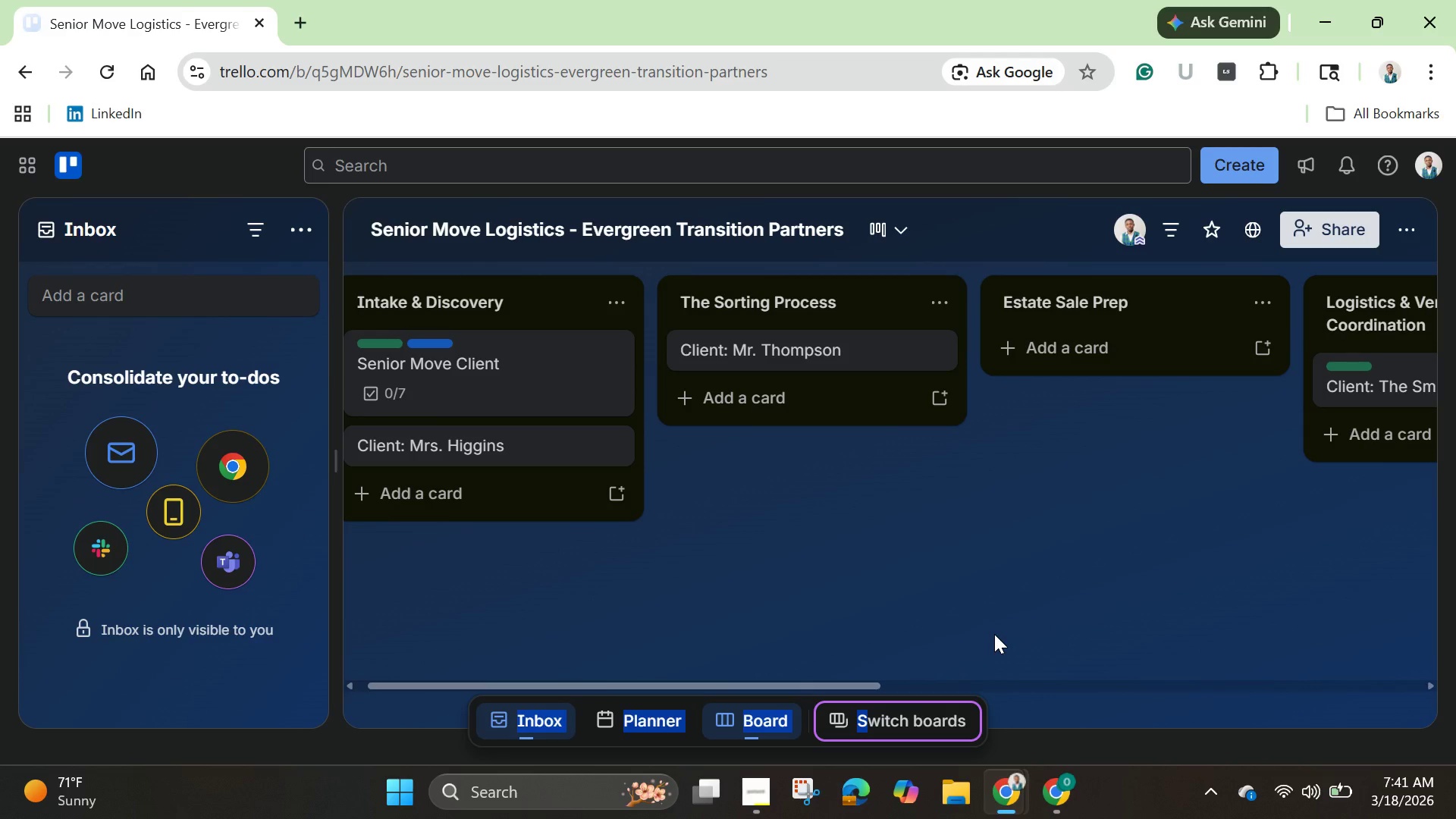 
left_click_drag(start_coordinate=[453, 439], to_coordinate=[598, 330])
 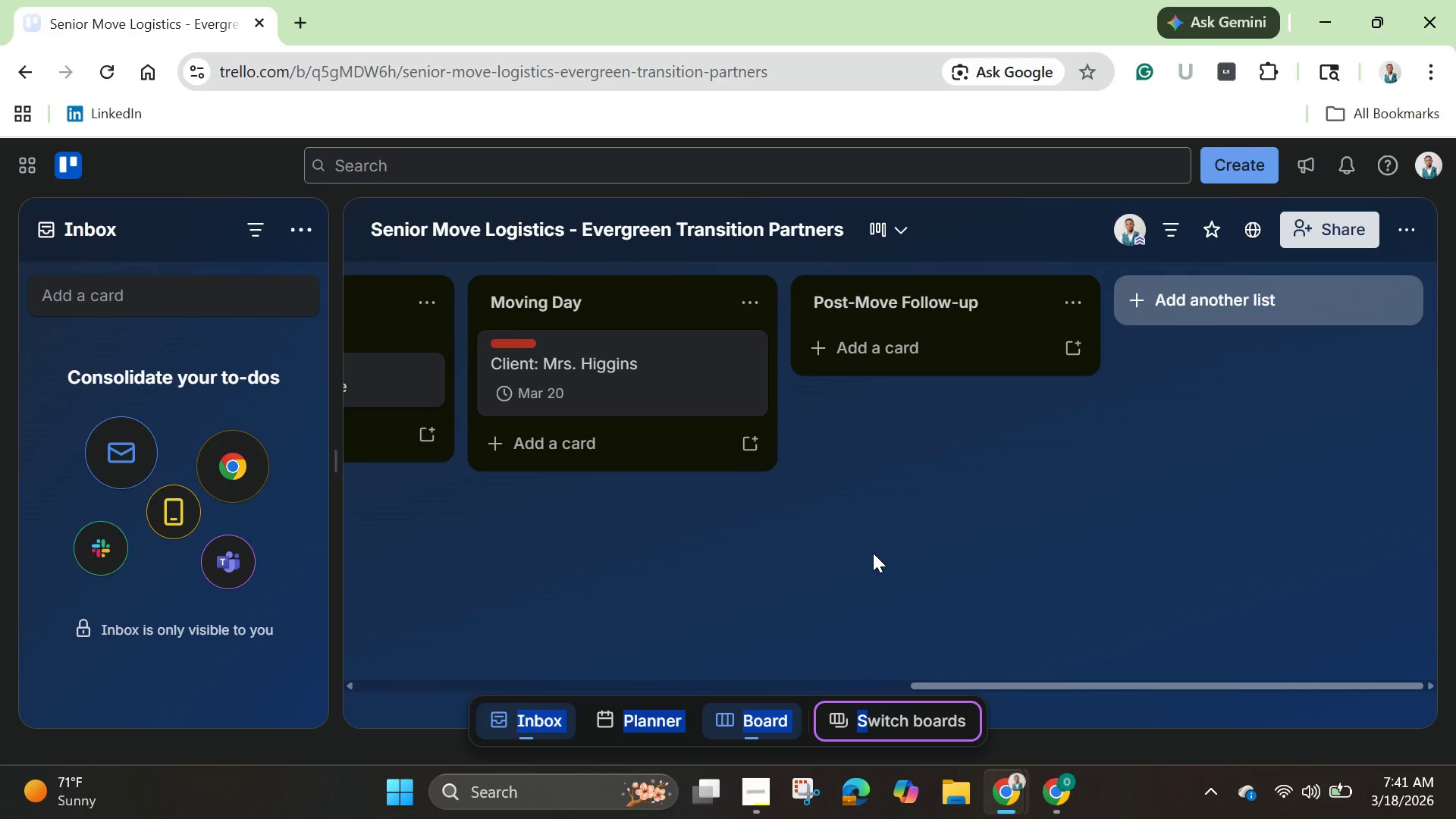 
wait(37.12)
 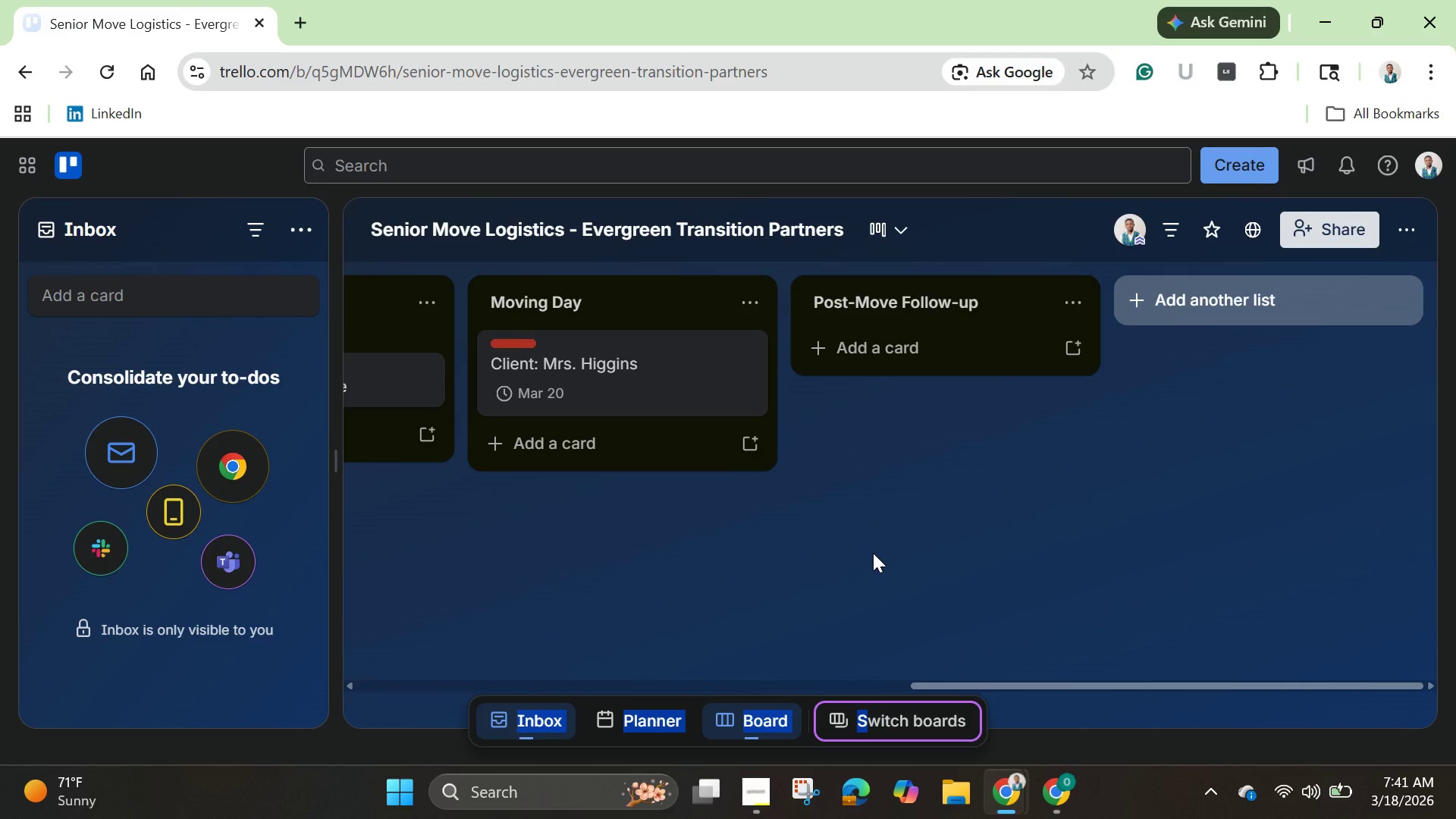 
scroll: coordinate [749, 564], scroll_direction: up, amount: 1.0
 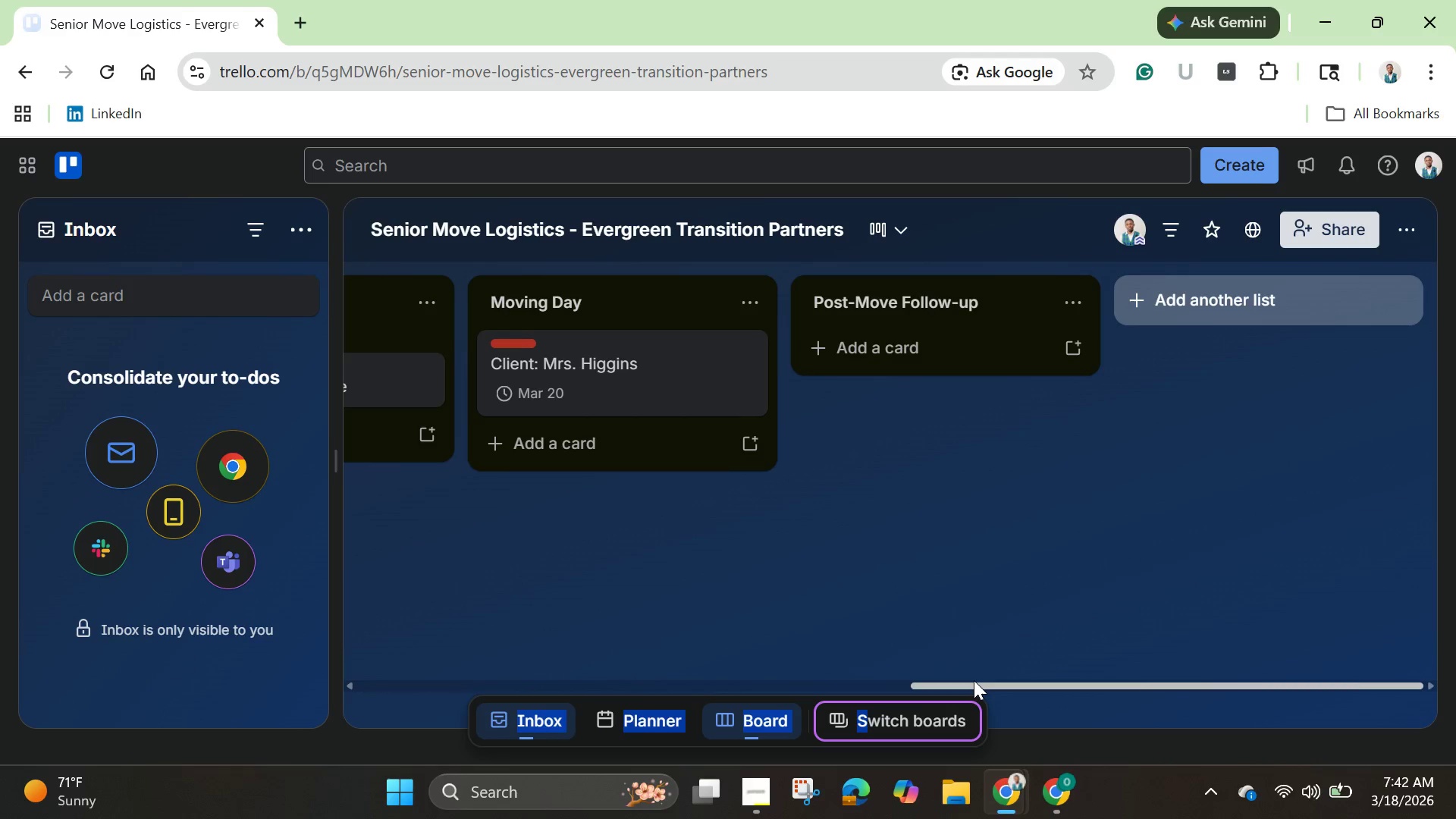 
left_click_drag(start_coordinate=[974, 680], to_coordinate=[347, 639])
 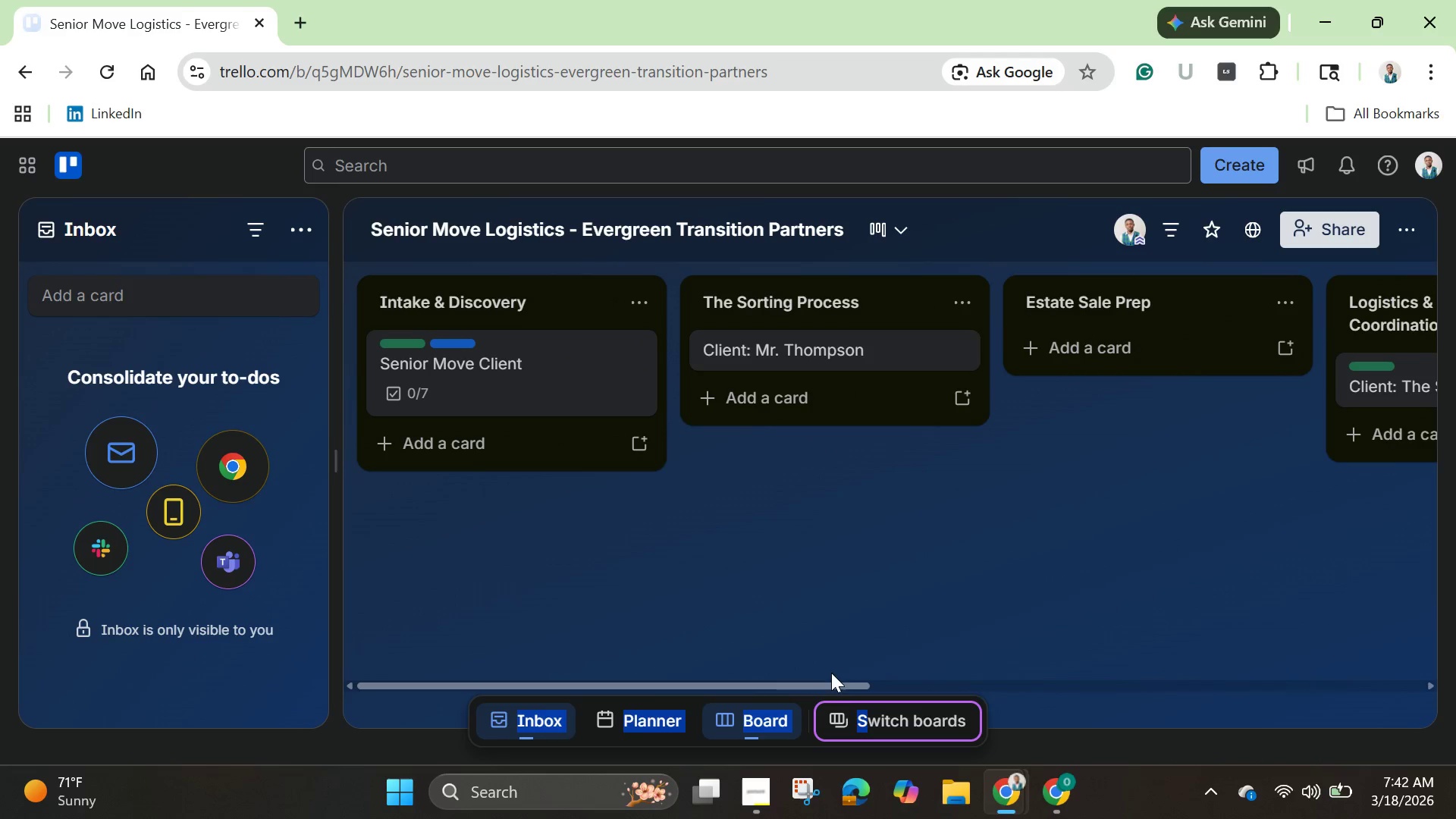 
wait(5.39)
 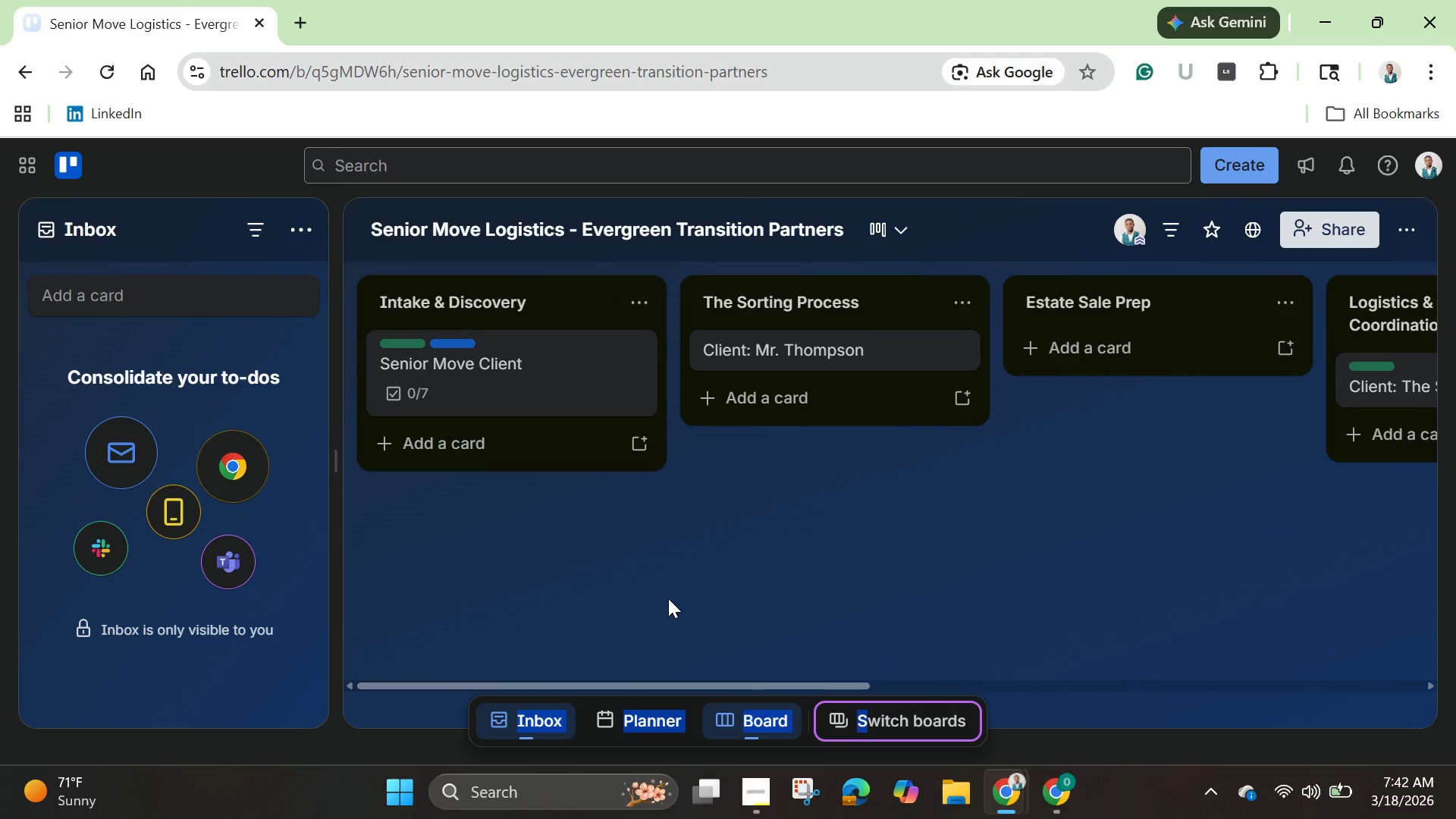 
left_click_drag(start_coordinate=[827, 685], to_coordinate=[1209, 694])
 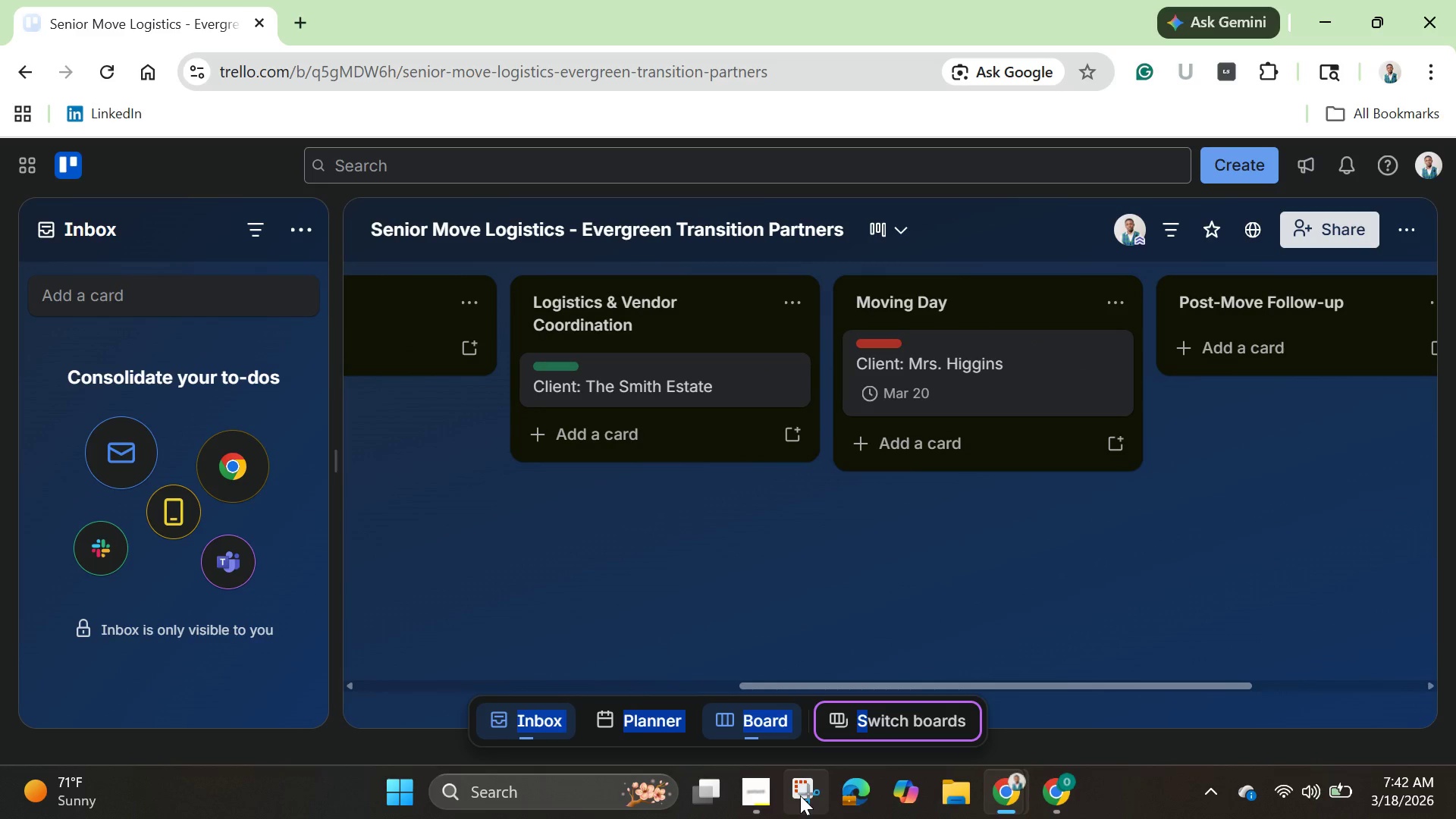 
wait(5.12)
 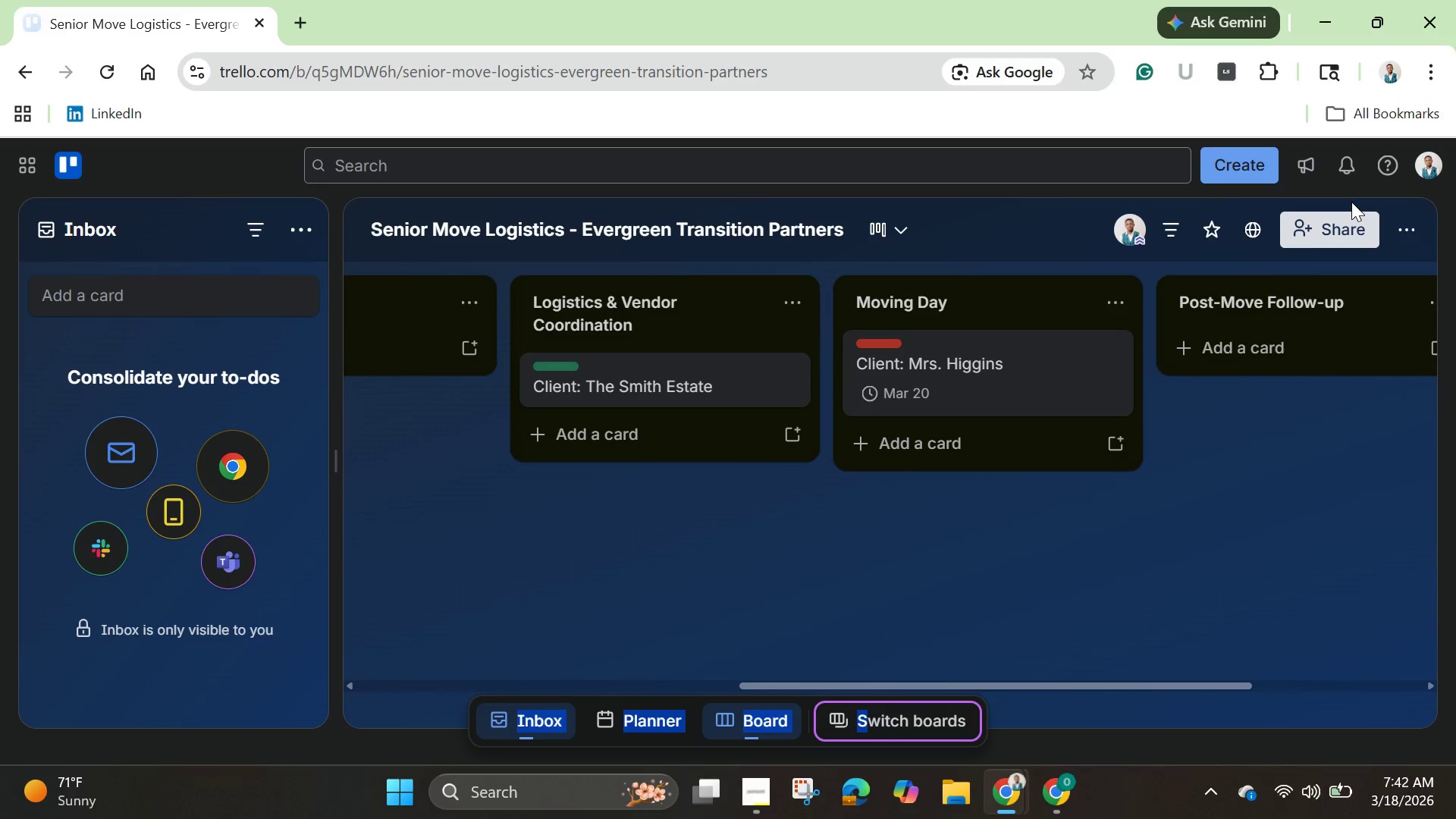 
left_click([800, 792])
 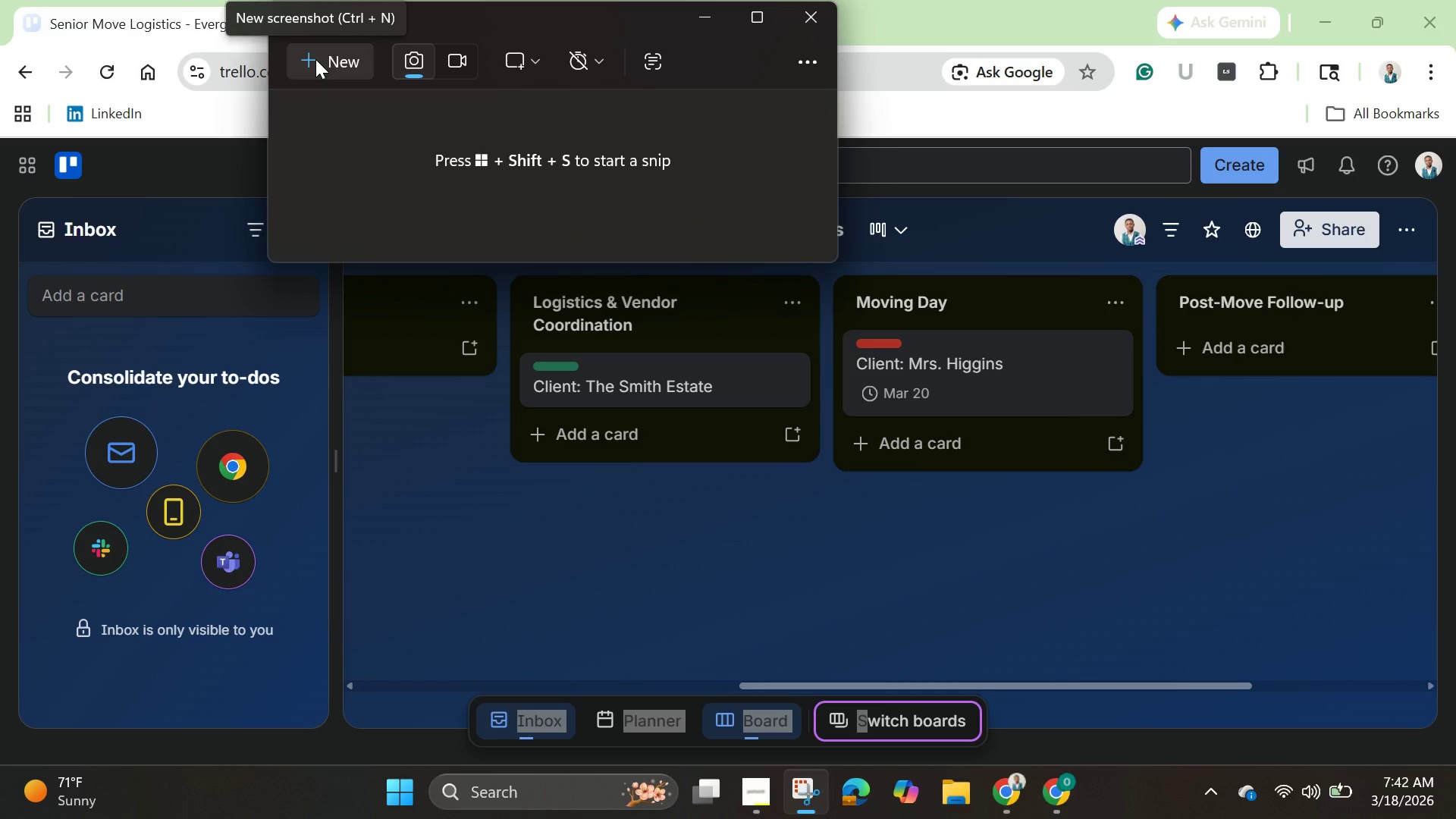 
wait(10.23)
 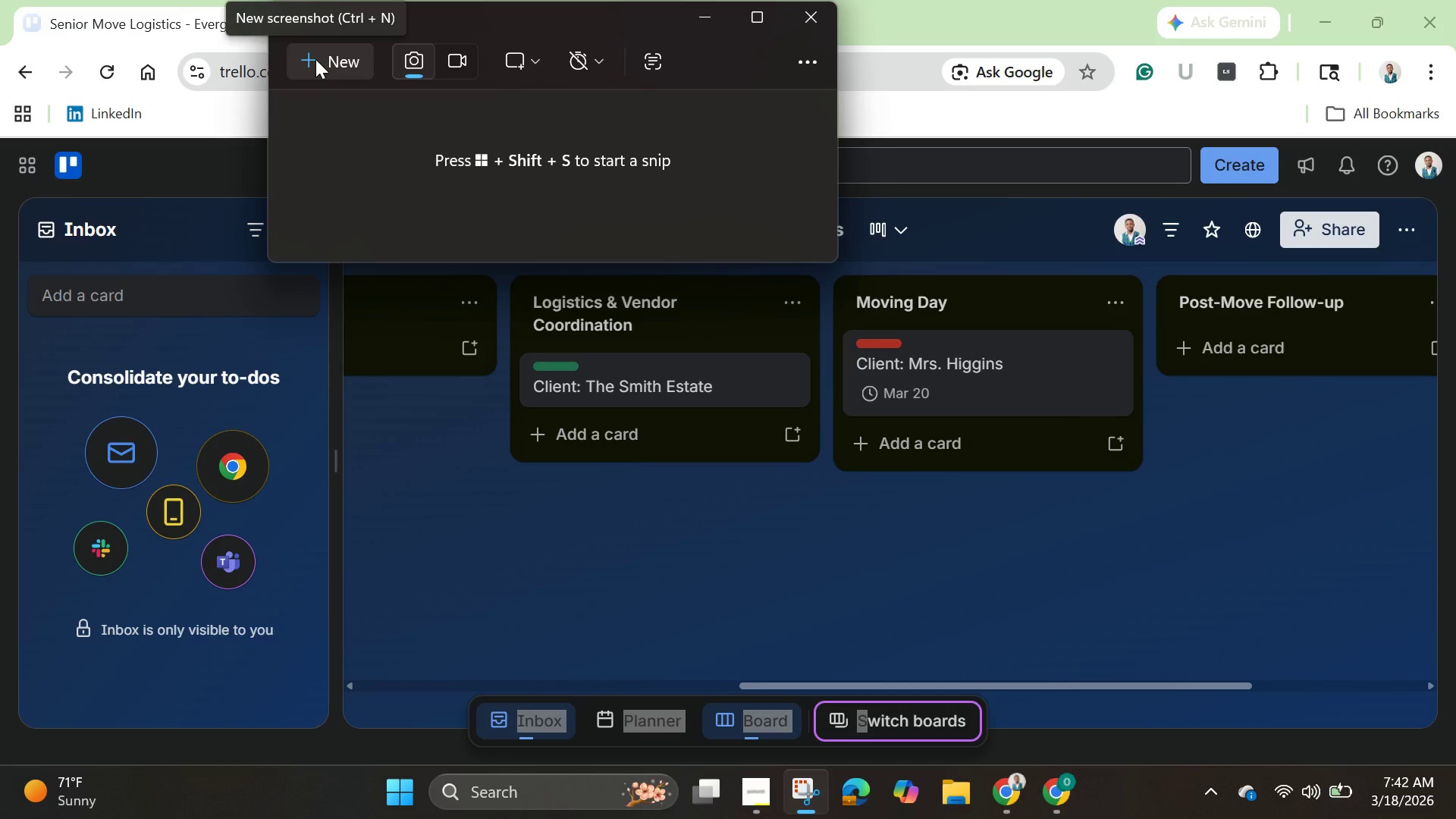 
left_click([315, 59])
 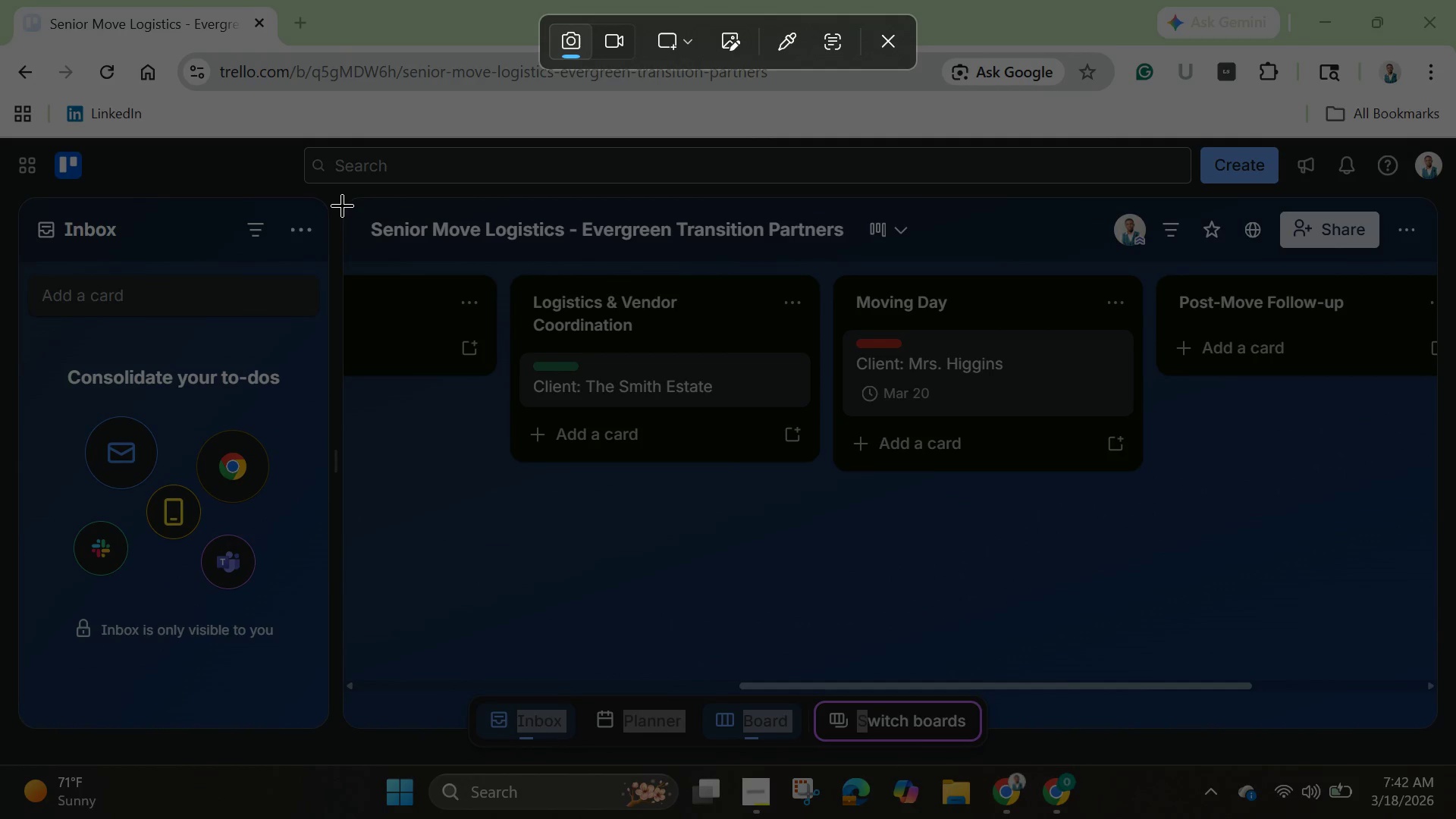 
left_click_drag(start_coordinate=[344, 205], to_coordinate=[1443, 761])
 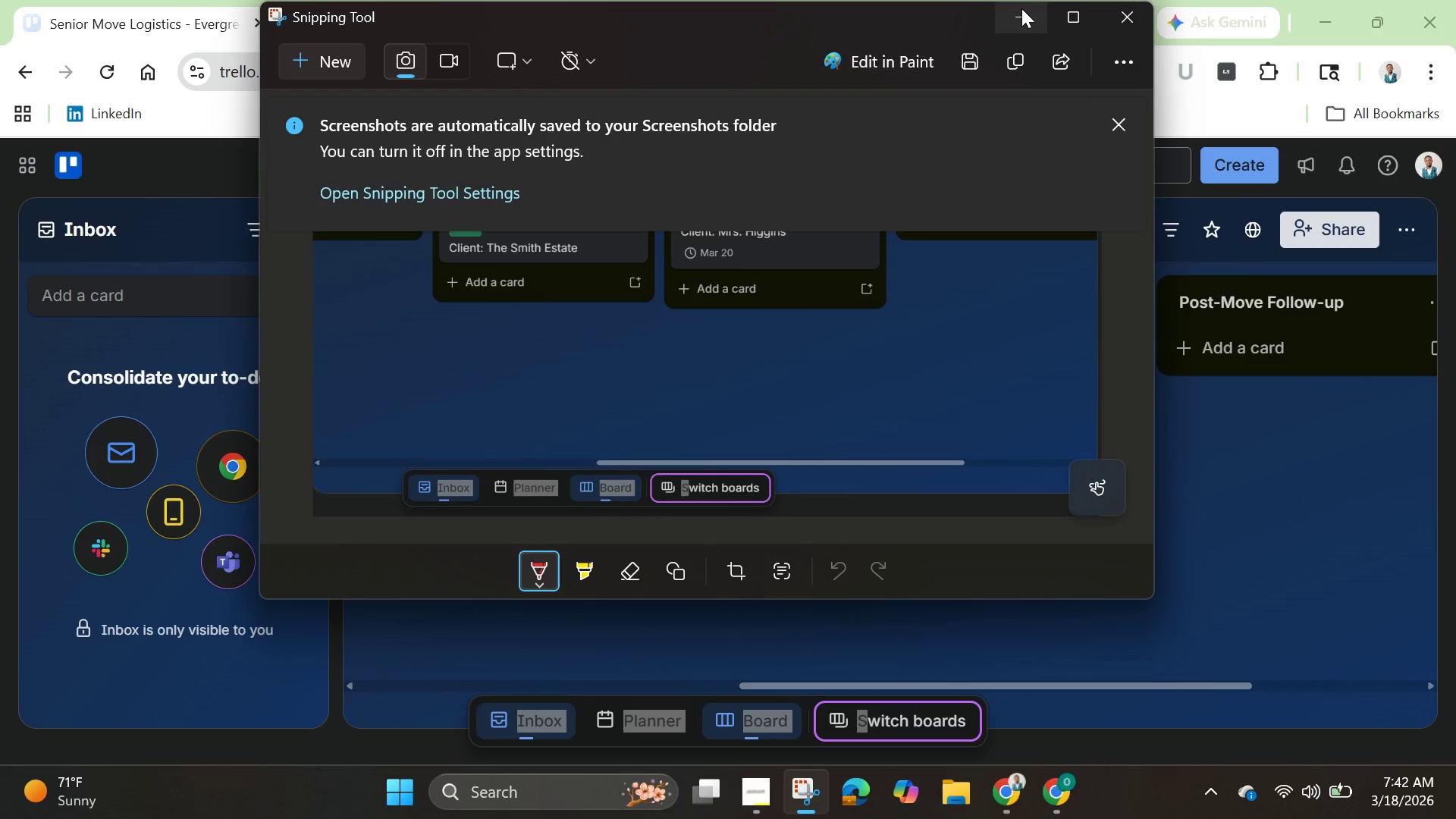 
left_click([1024, 23])
 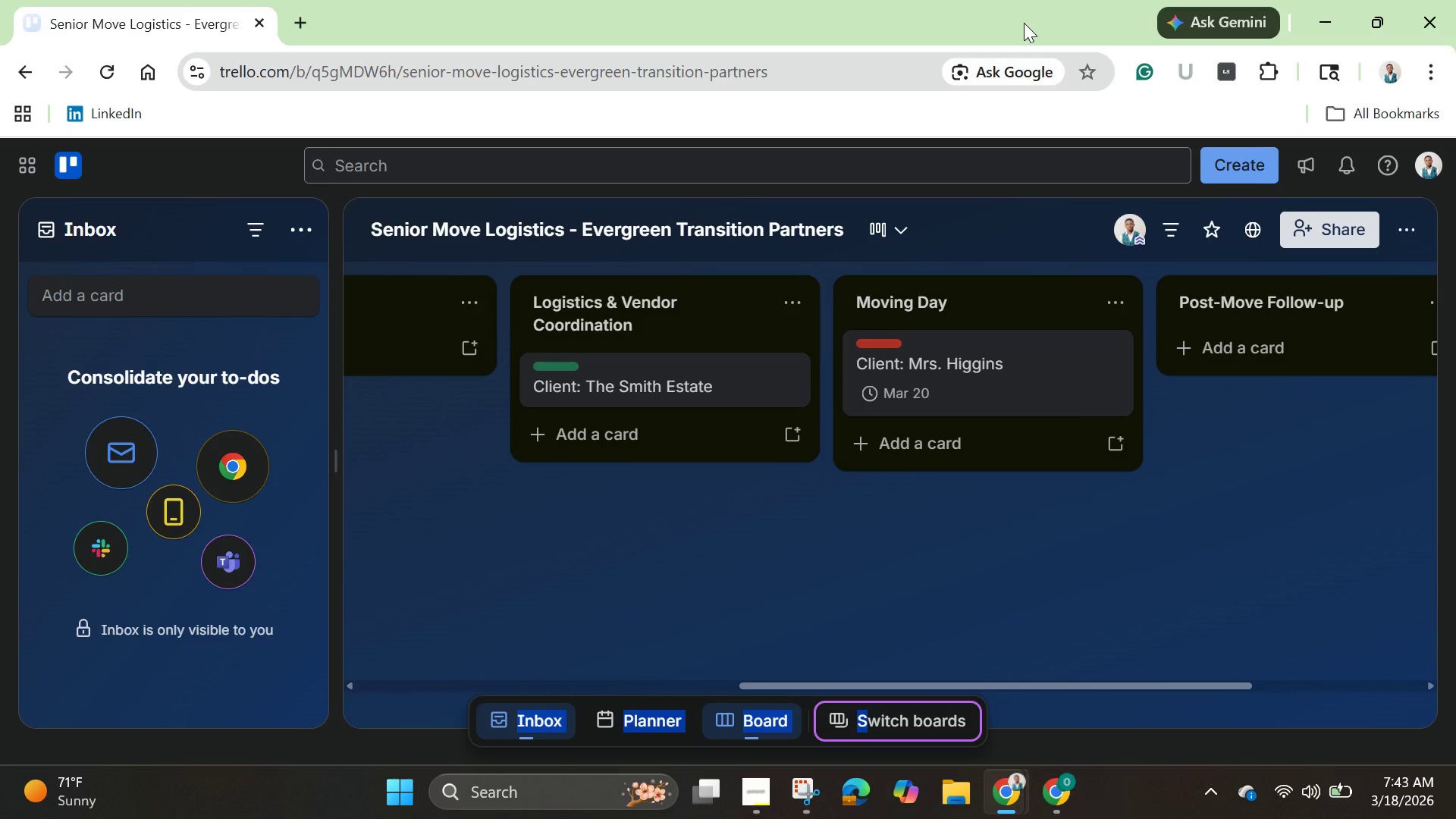 
wait(31.72)
 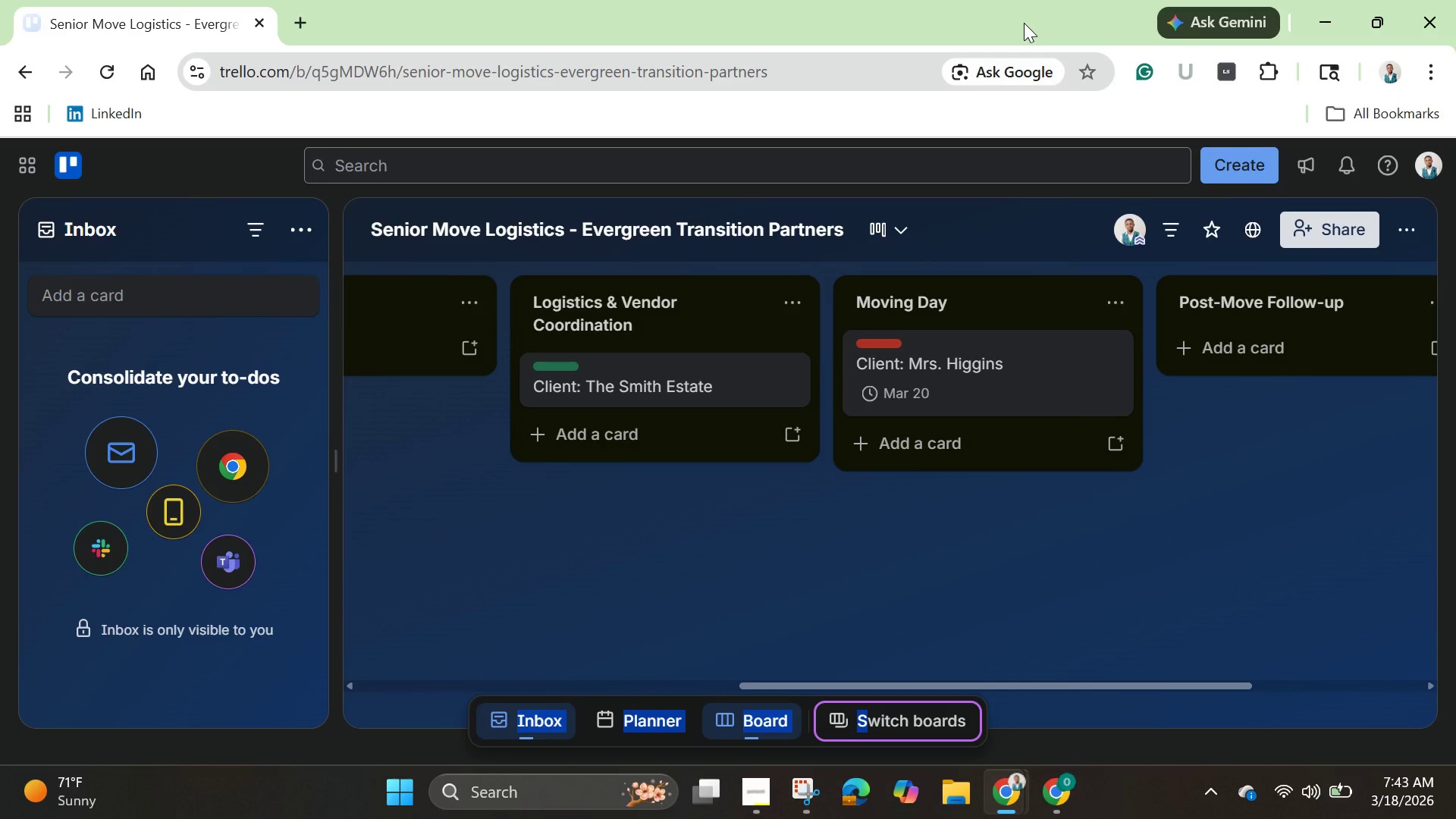 
left_click_drag(start_coordinate=[1167, 683], to_coordinate=[736, 646])
 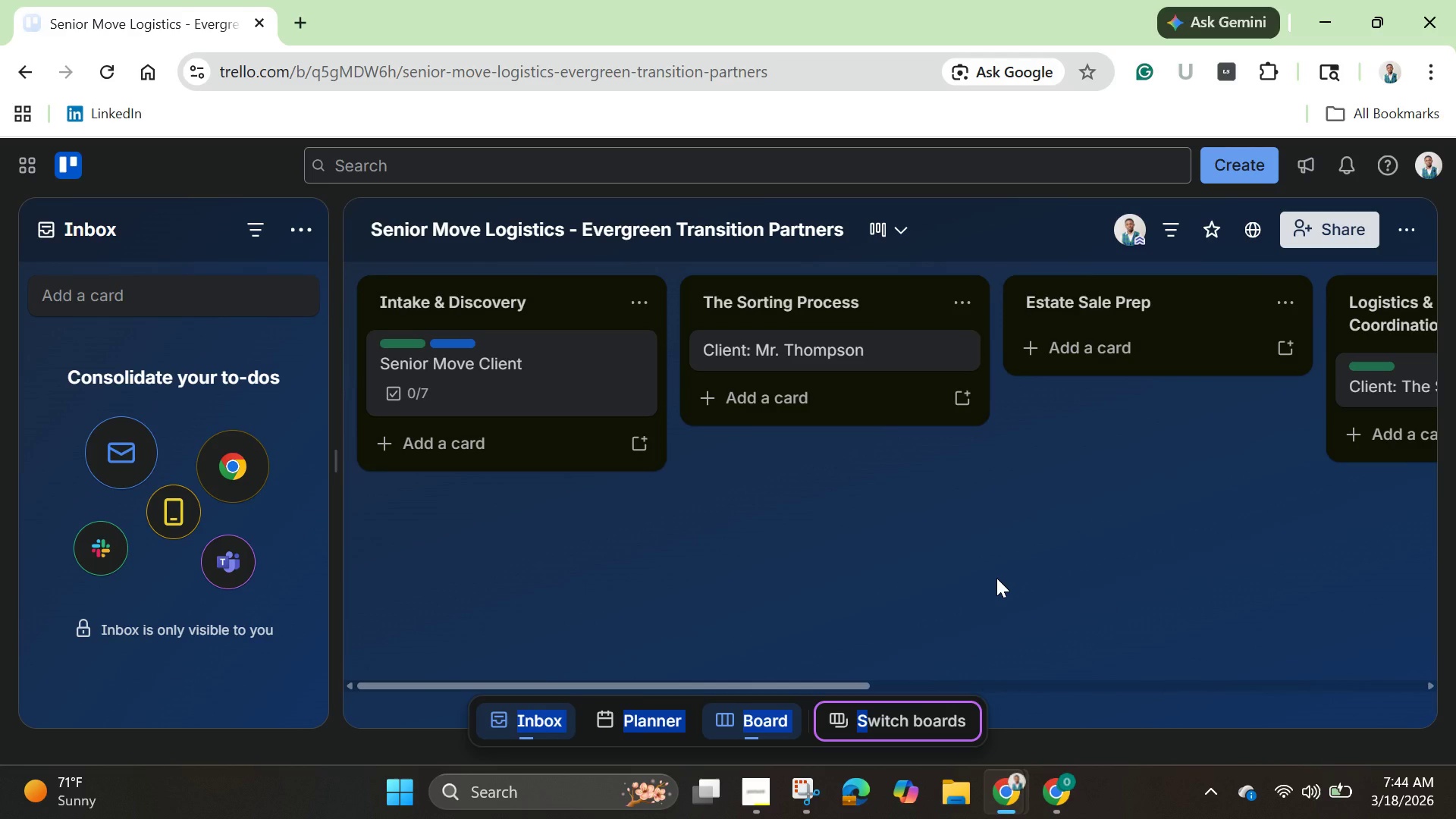 
wait(56.17)
 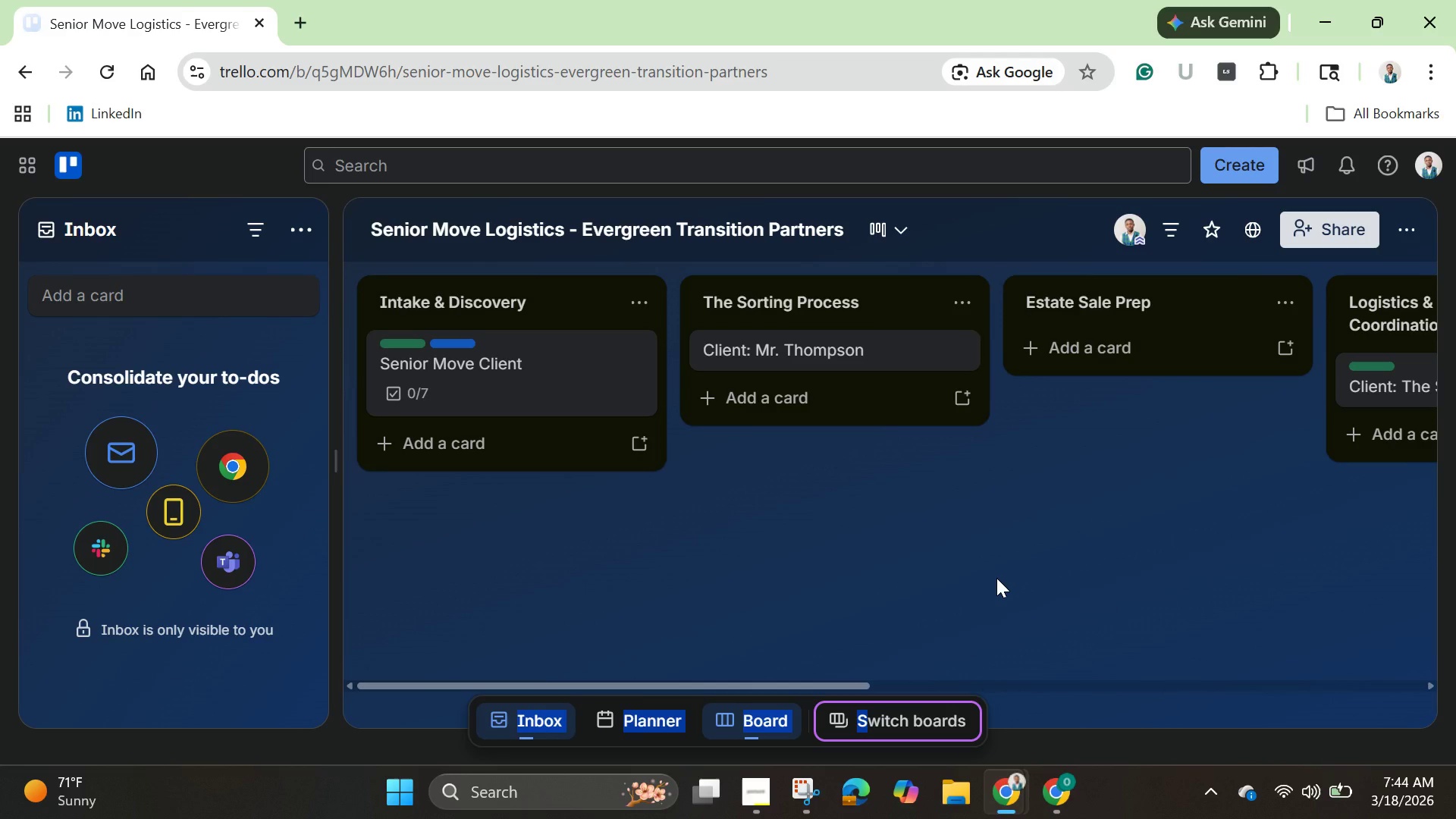 
left_click([964, 350])
 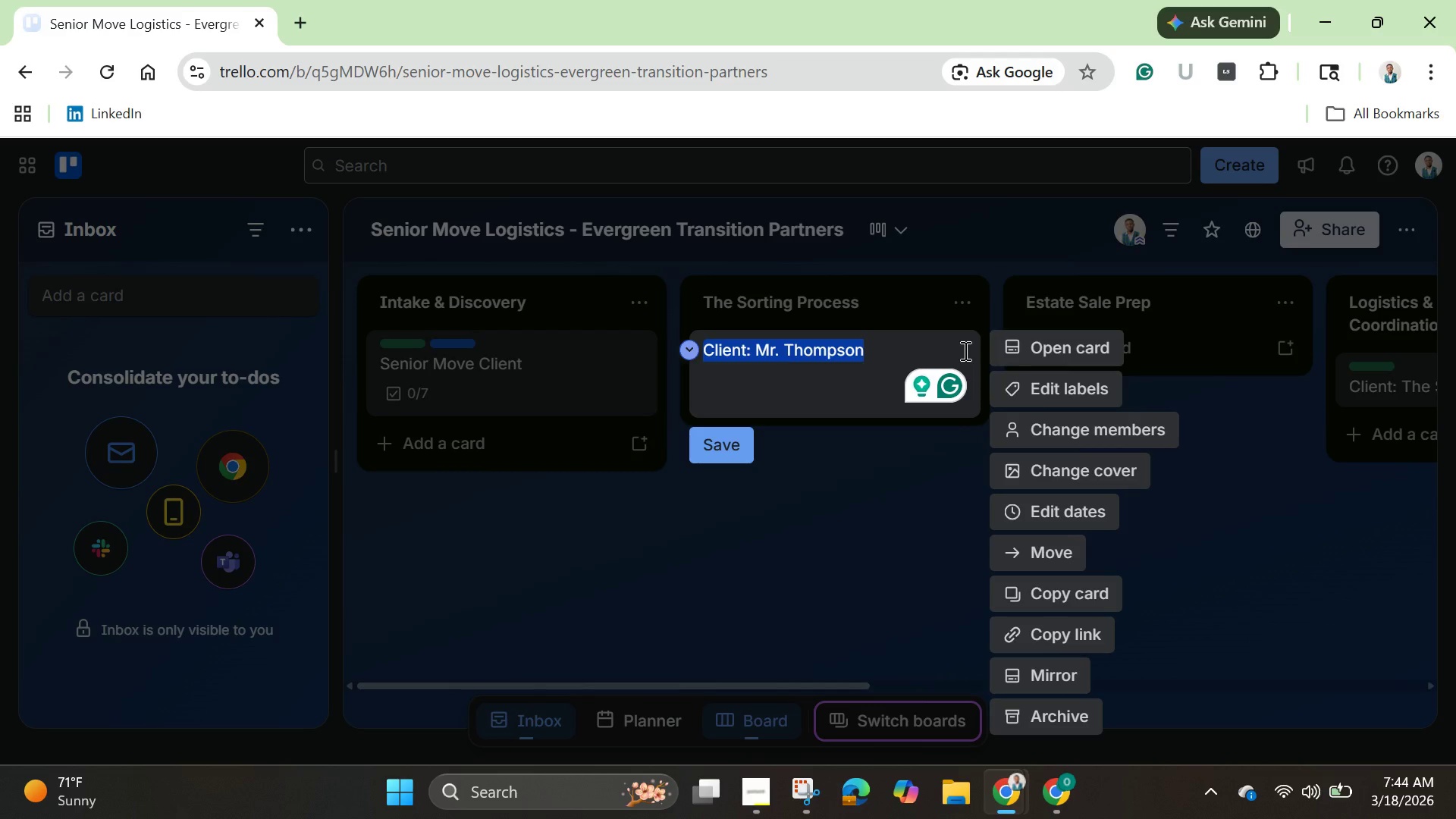 
wait(15.12)
 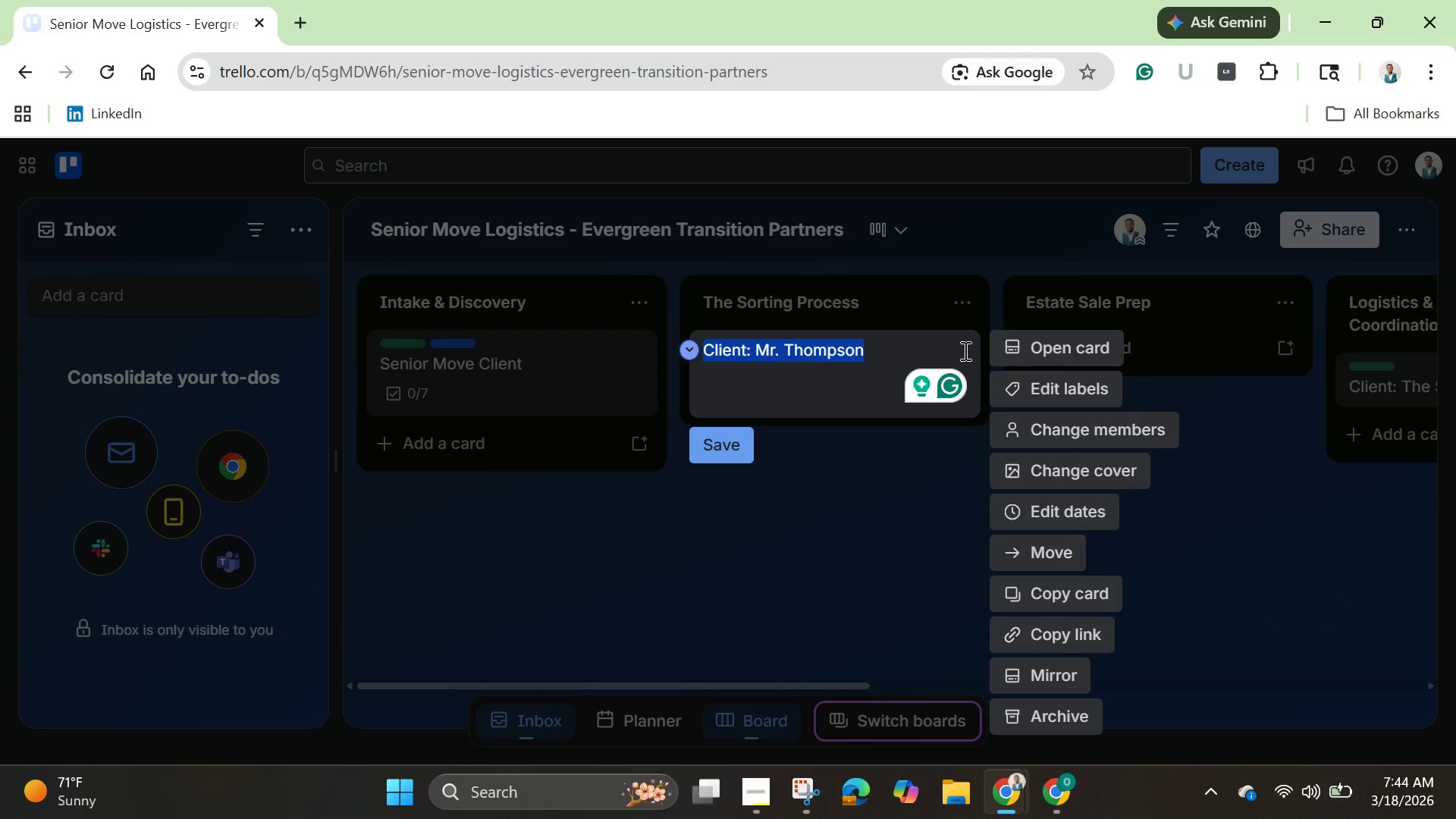 
left_click([757, 784])